 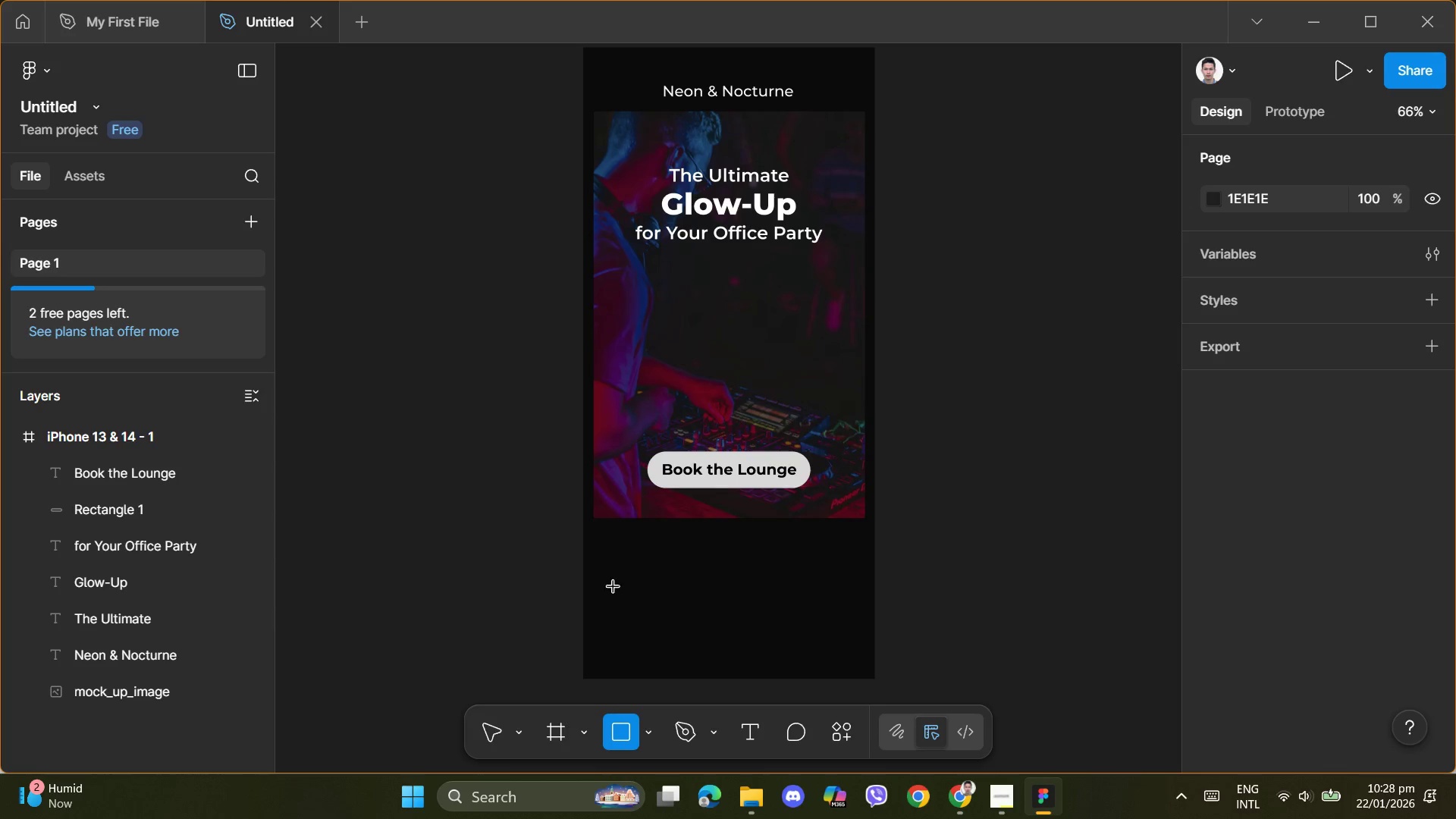 
left_click_drag(start_coordinate=[600, 535], to_coordinate=[682, 635])
 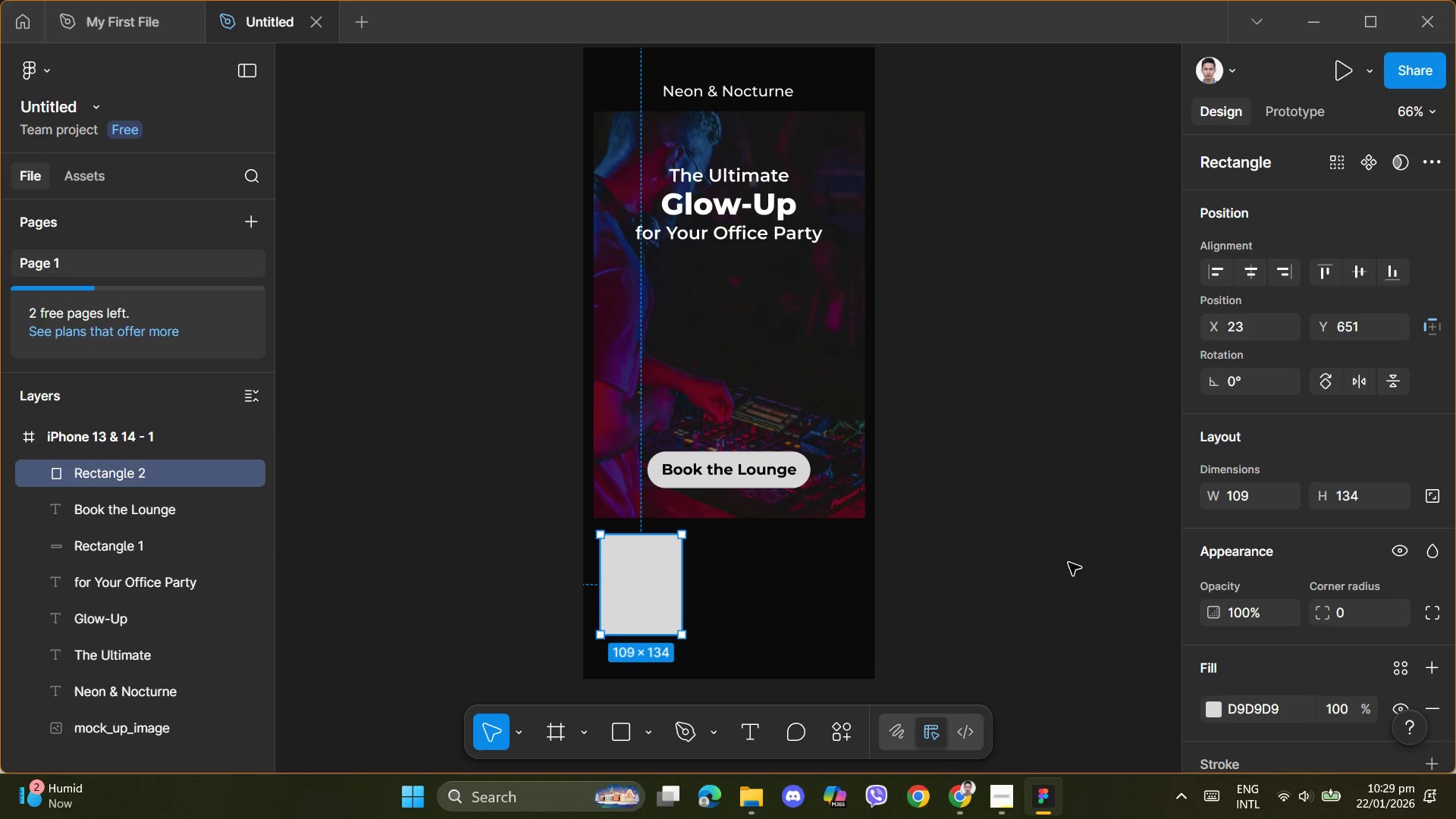 
left_click([1078, 535])
 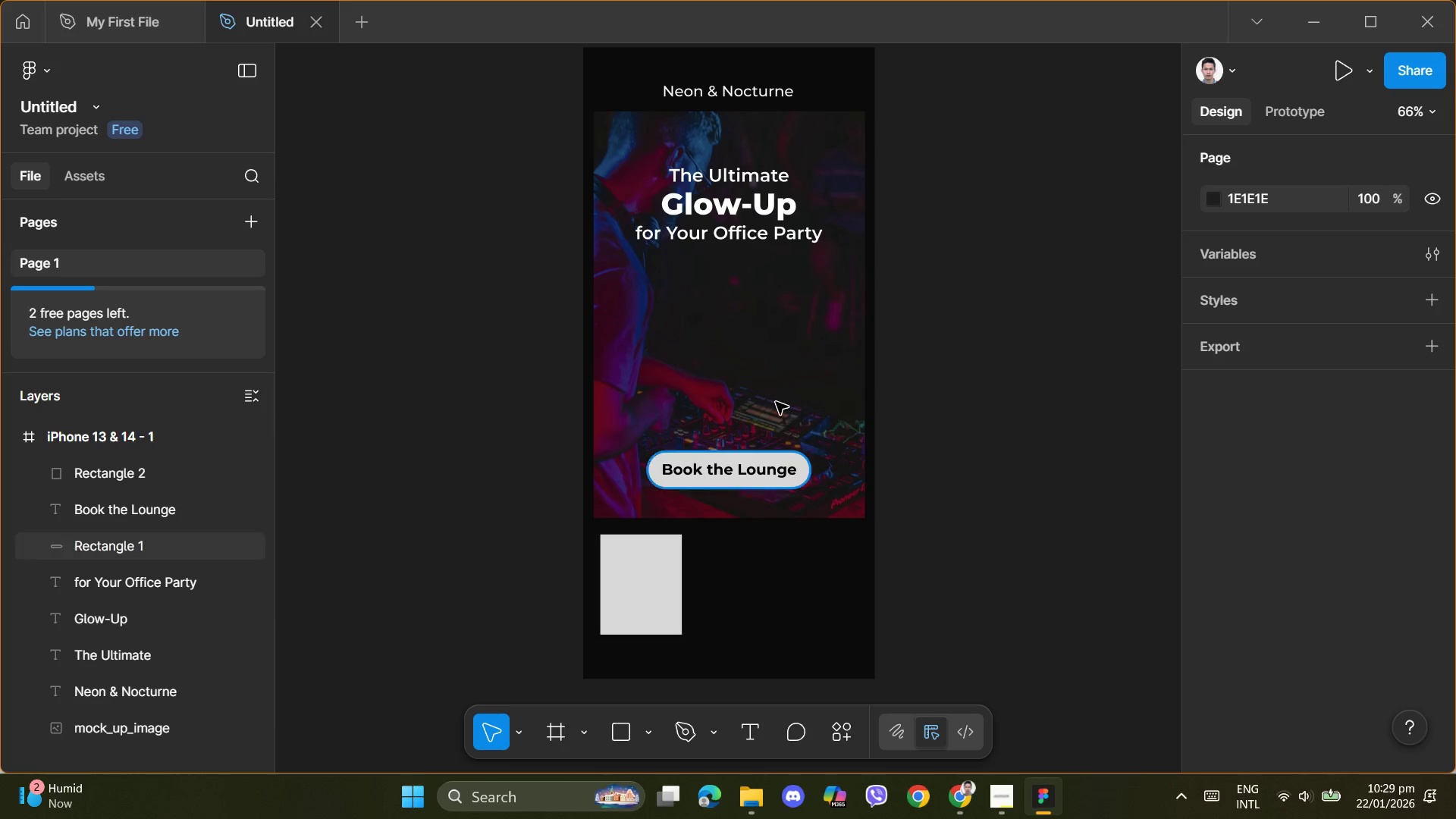 
left_click([766, 395])
 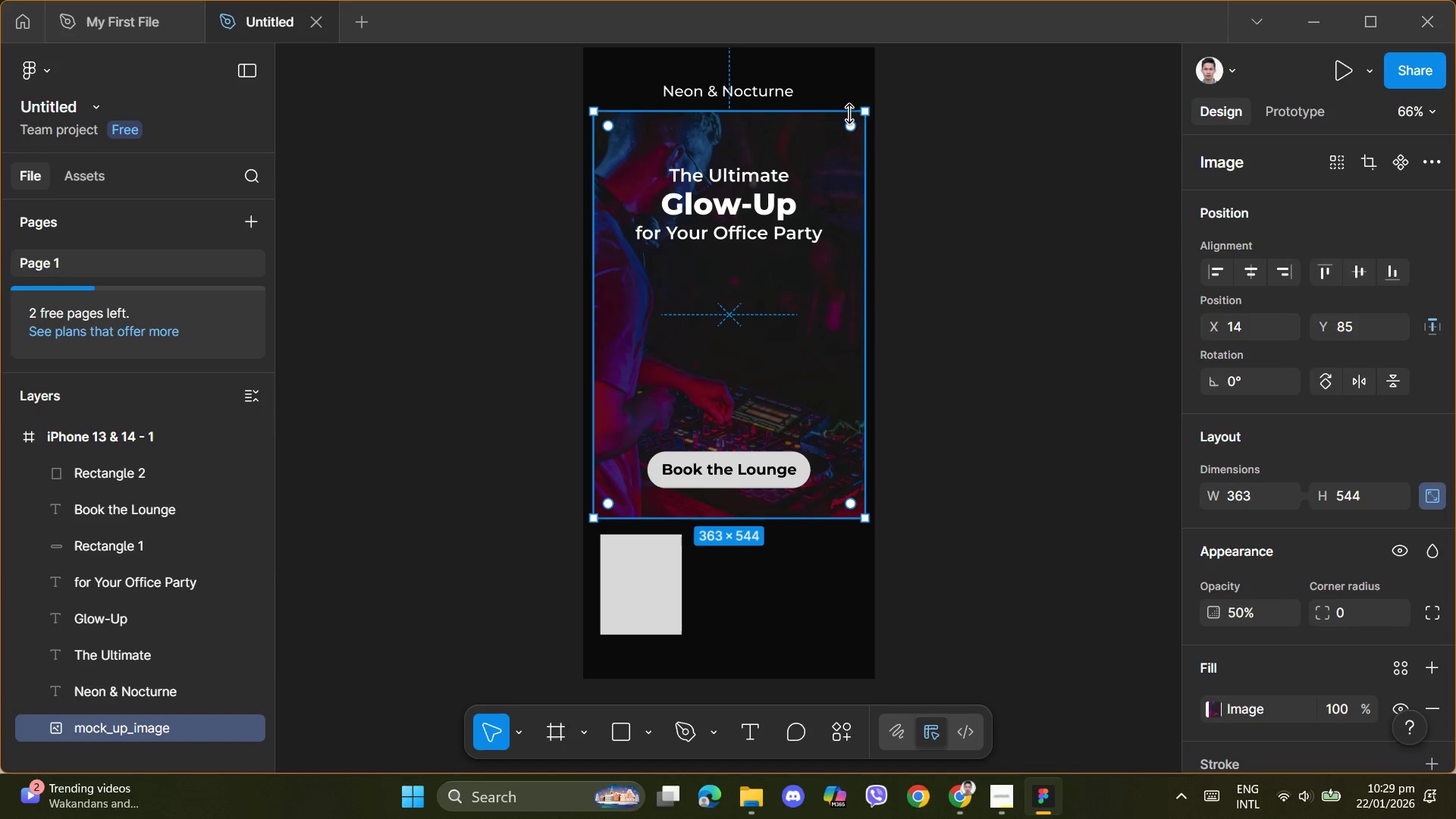 
left_click_drag(start_coordinate=[862, 114], to_coordinate=[843, 118])
 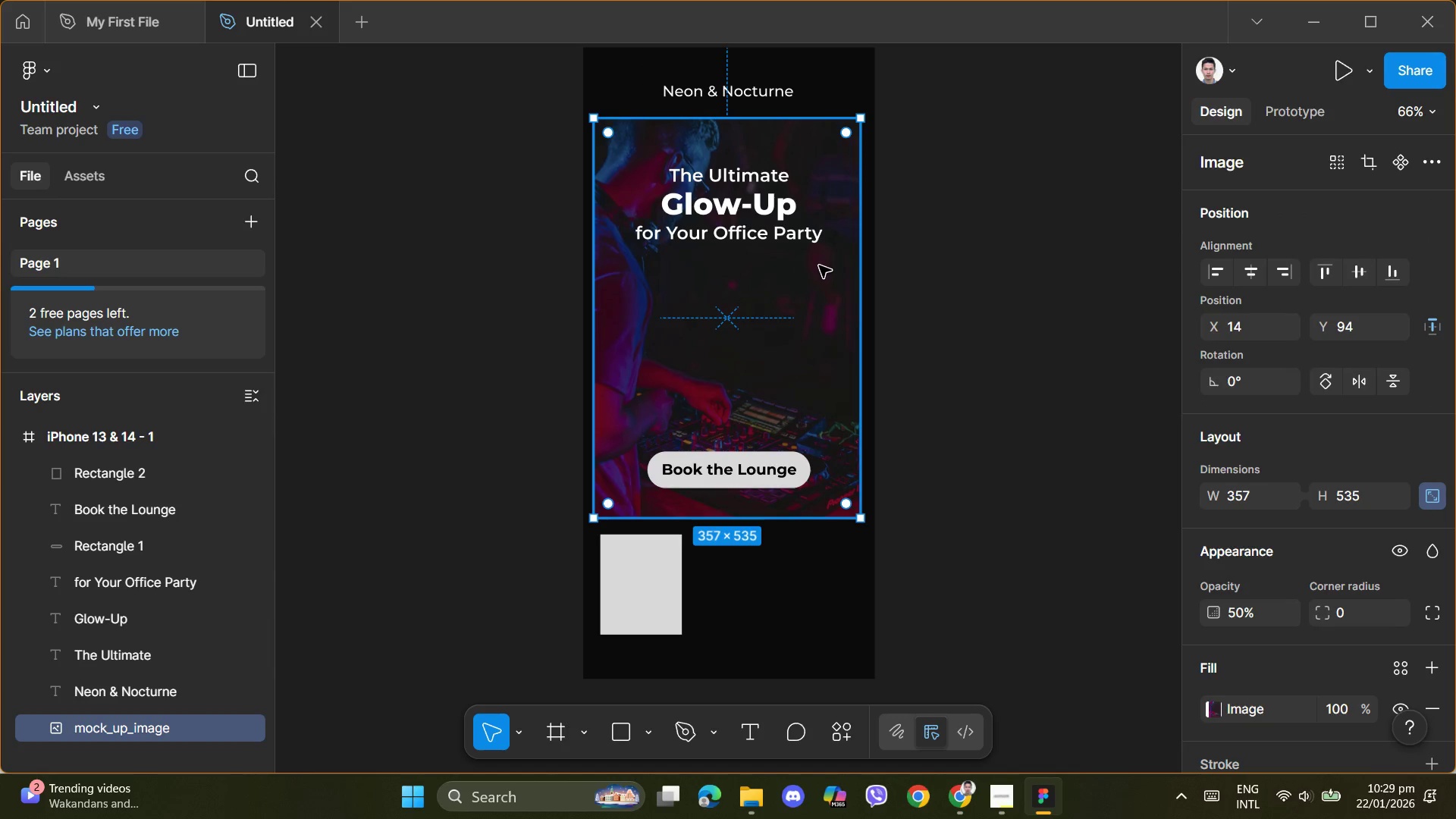 
left_click([819, 265])
 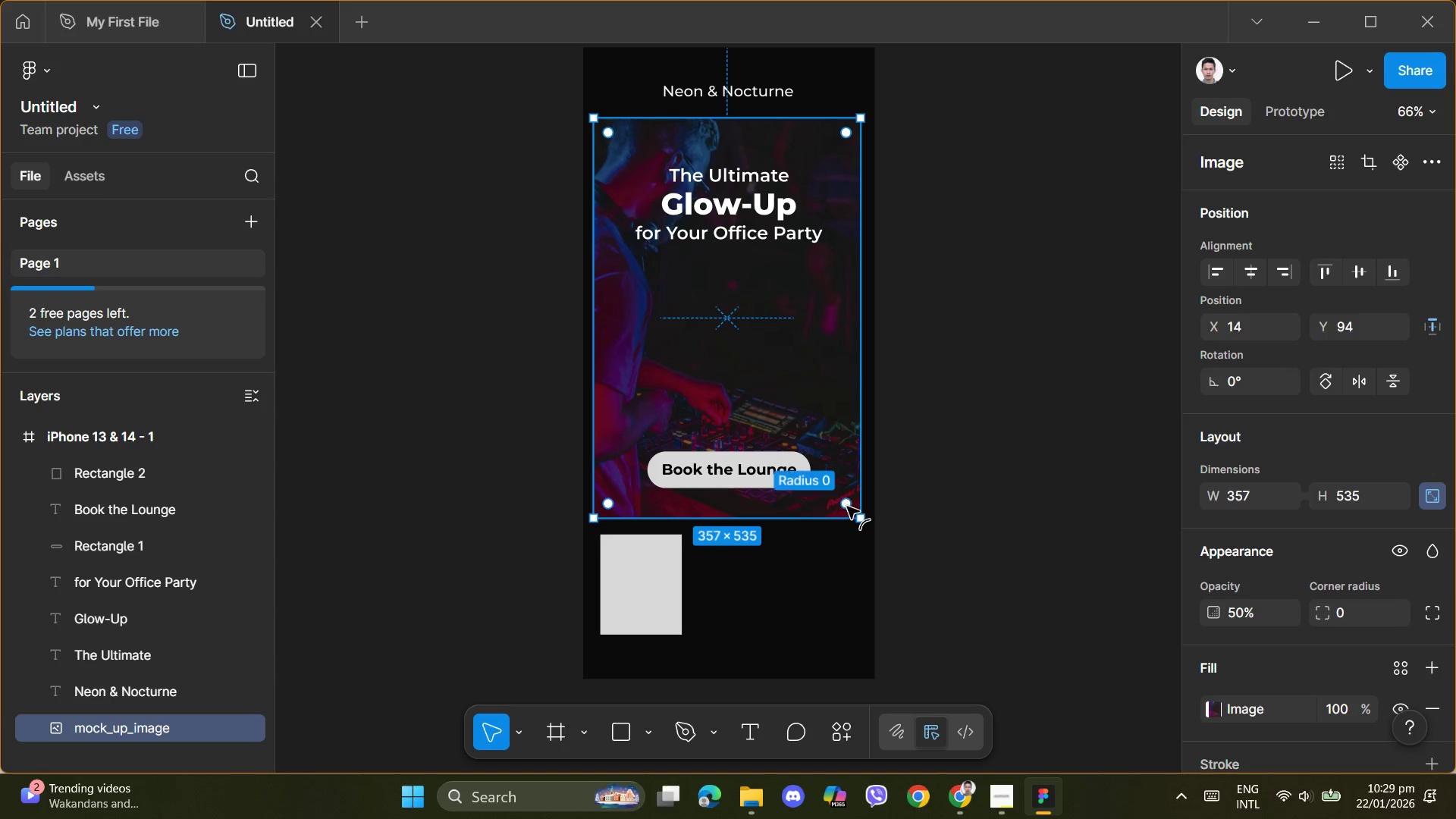 
left_click_drag(start_coordinate=[847, 506], to_coordinate=[864, 511])
 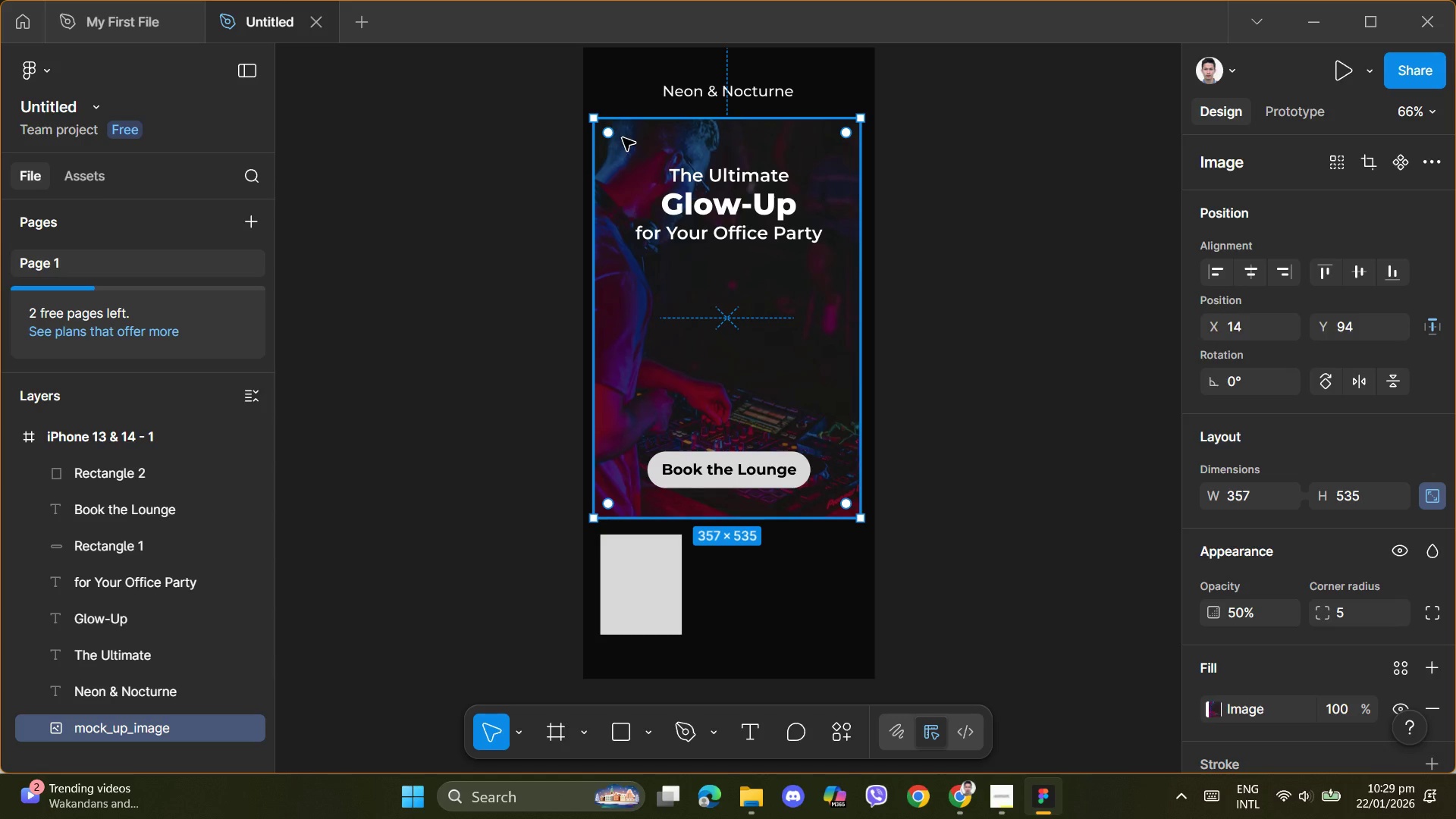 
hold_key(key=AltLeft, duration=1.5)
left_click_drag(start_coordinate=[613, 143], to_coordinate=[621, 145])
 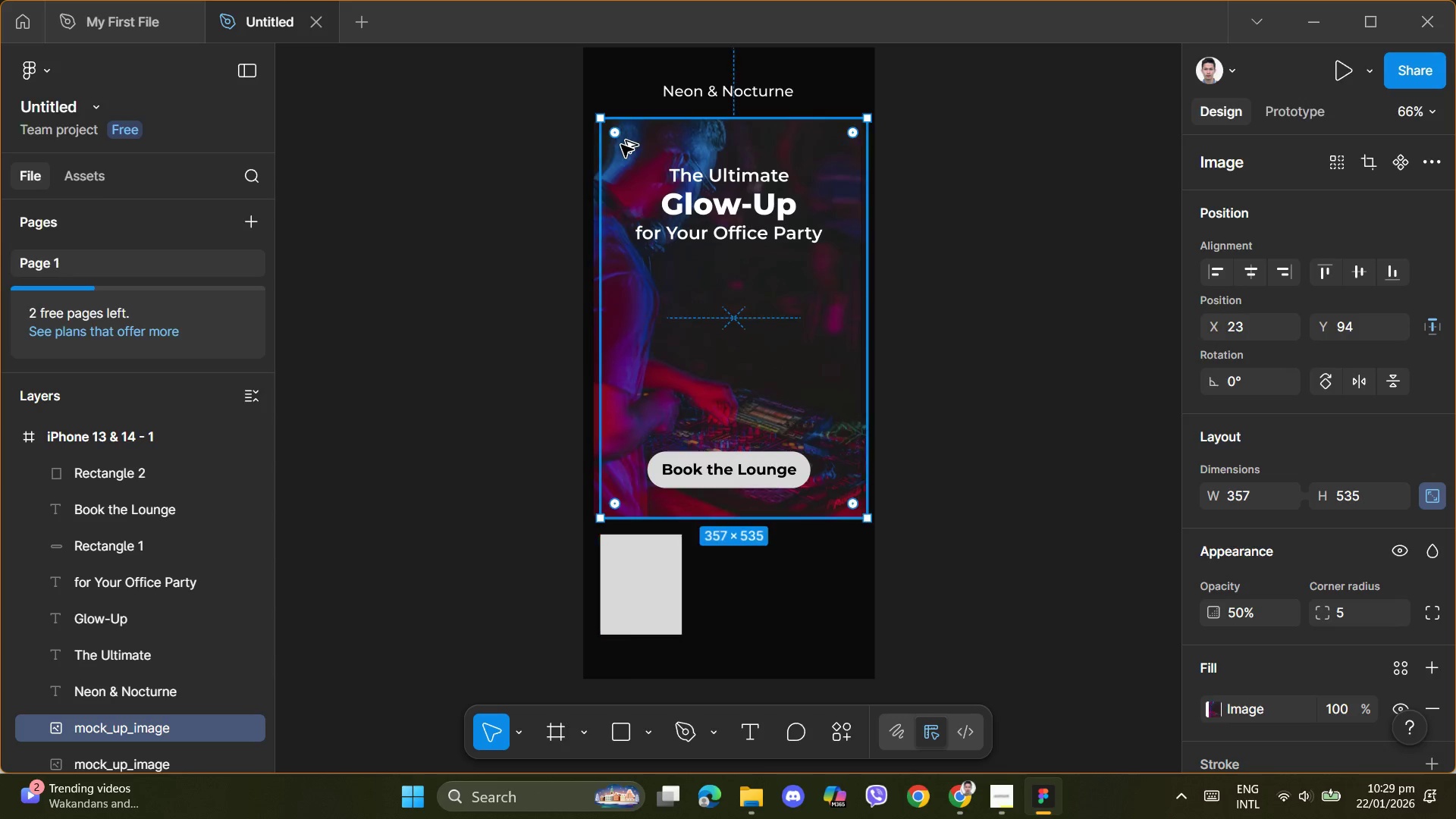 
key(Alt+AltLeft)
 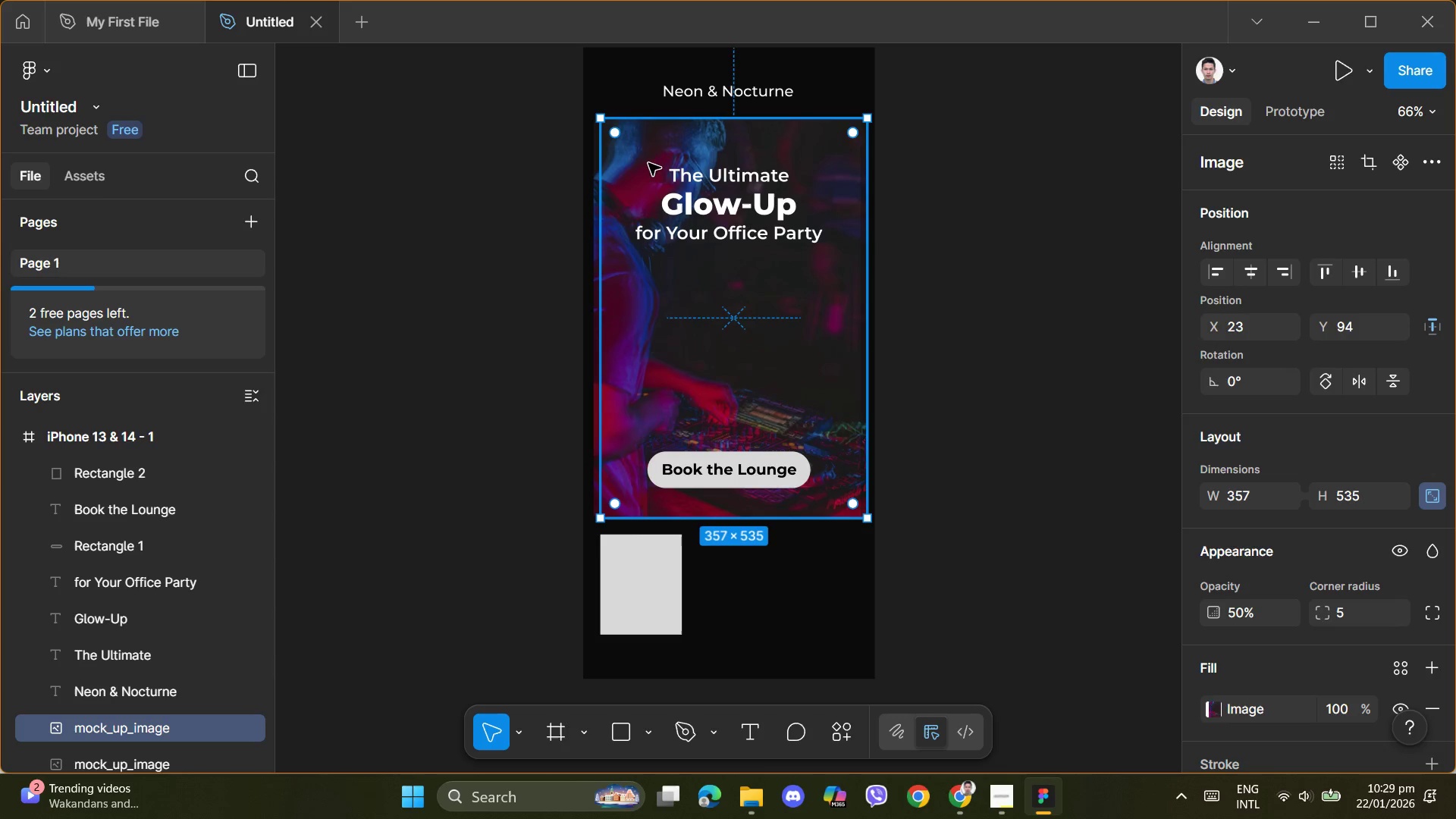 
left_click([632, 146])
 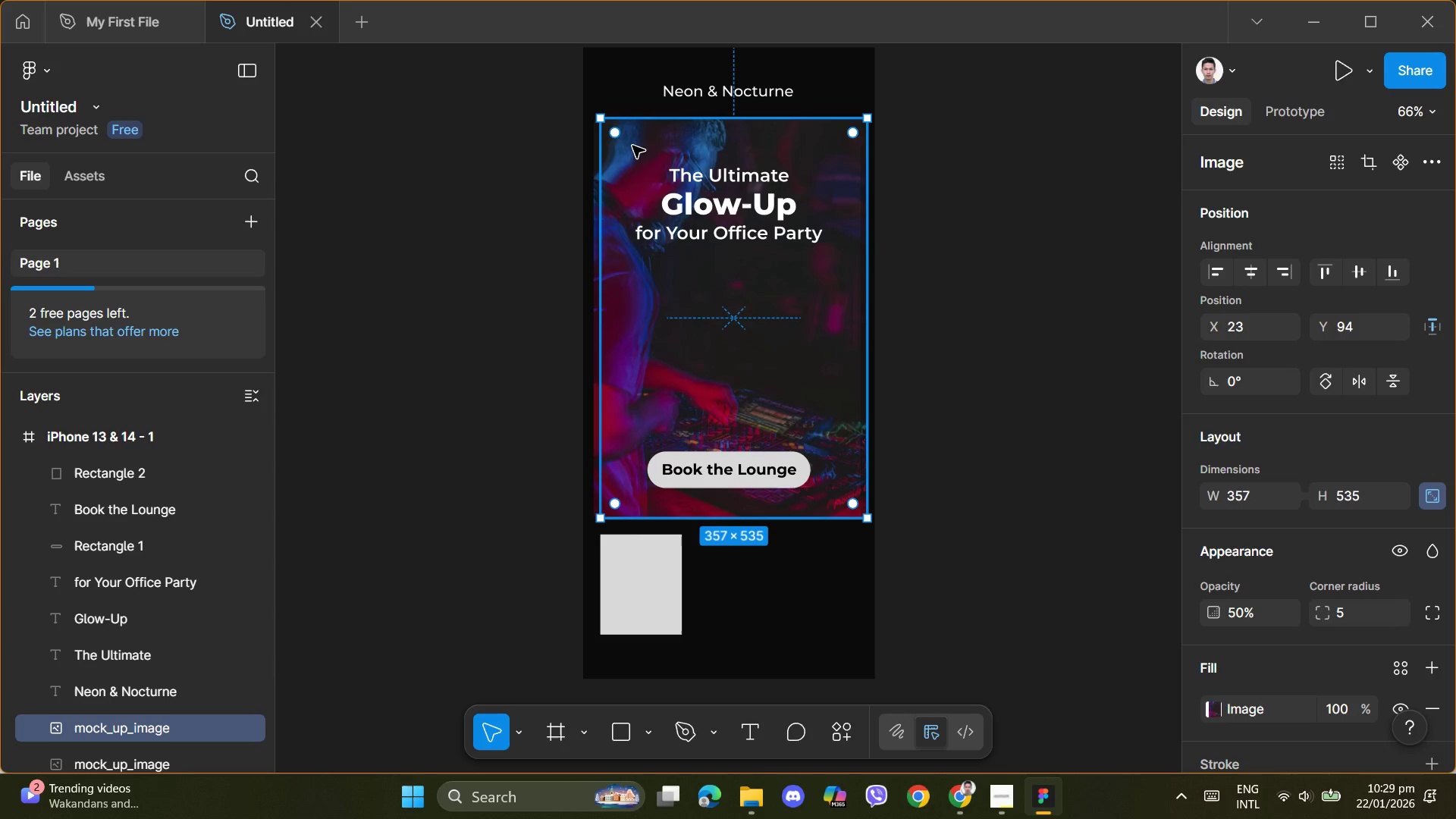 
key(Delete)
 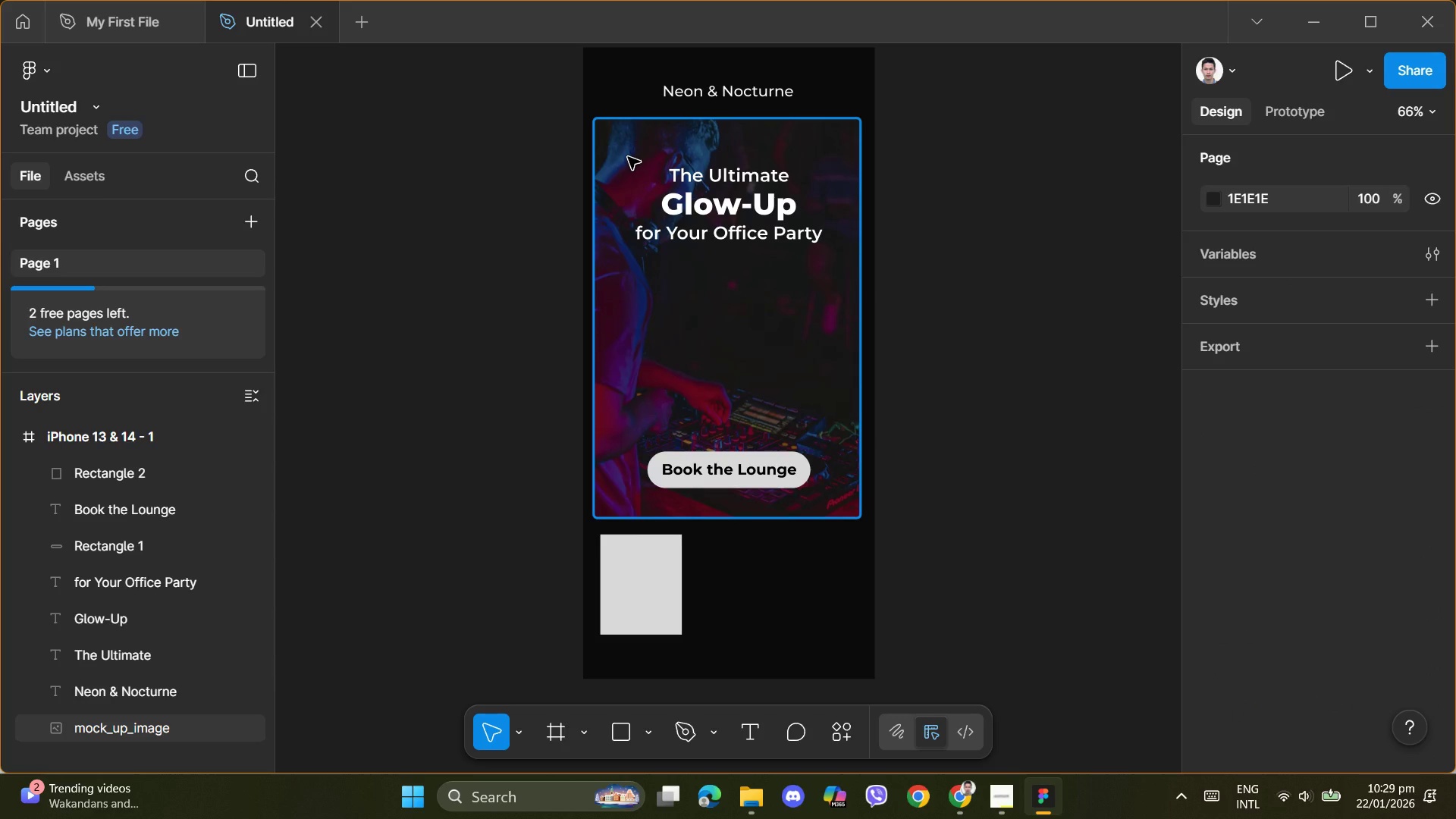 
left_click([628, 157])
 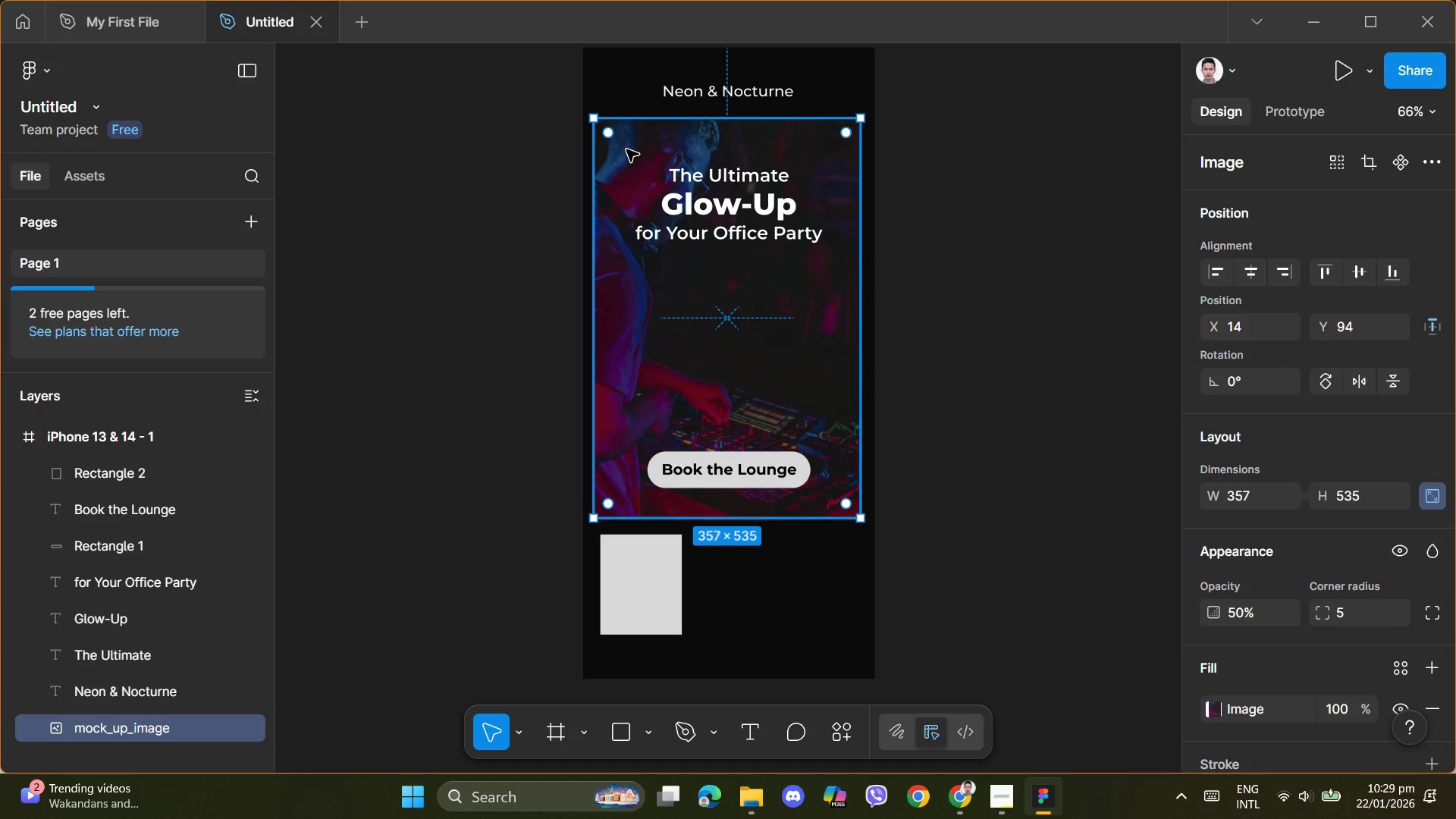 
hold_key(key=ControlLeft, duration=0.47)
 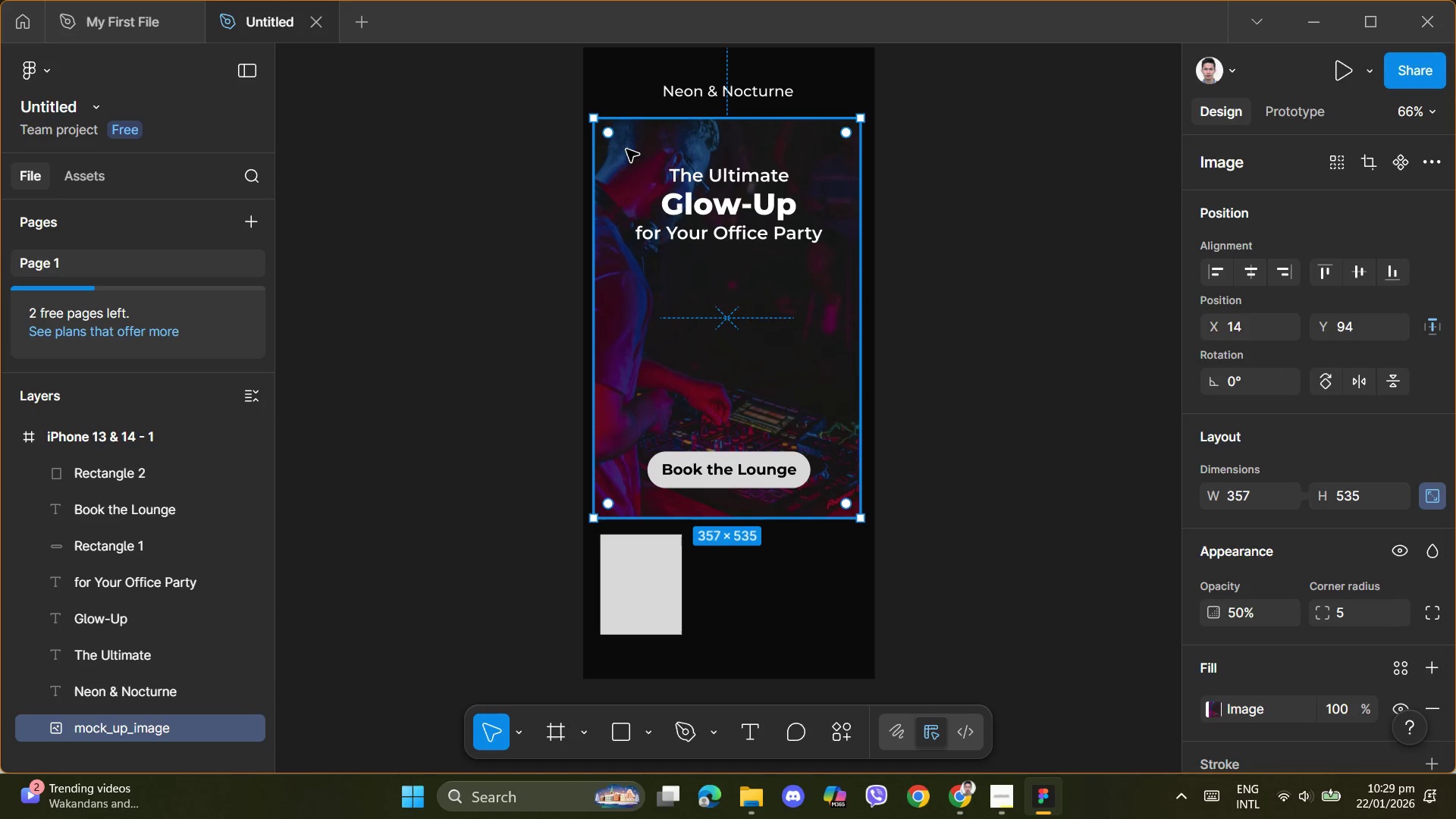 
hold_key(key=ControlLeft, duration=1.23)
left_click_drag(start_coordinate=[626, 149], to_coordinate=[652, 151])
 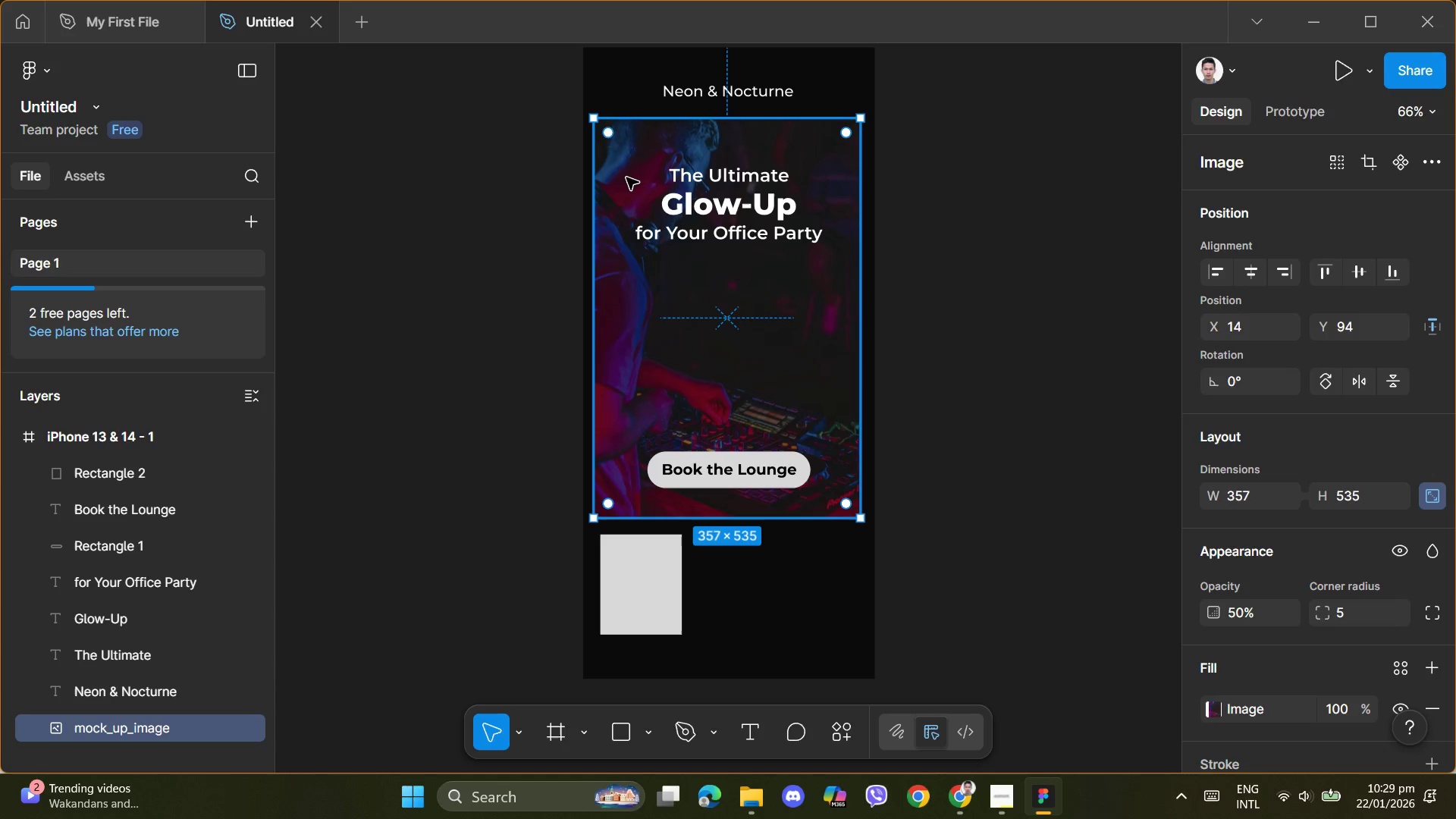 
hold_key(key=ControlLeft, duration=1.5)
left_click_drag(start_coordinate=[617, 135], to_coordinate=[639, 149])
 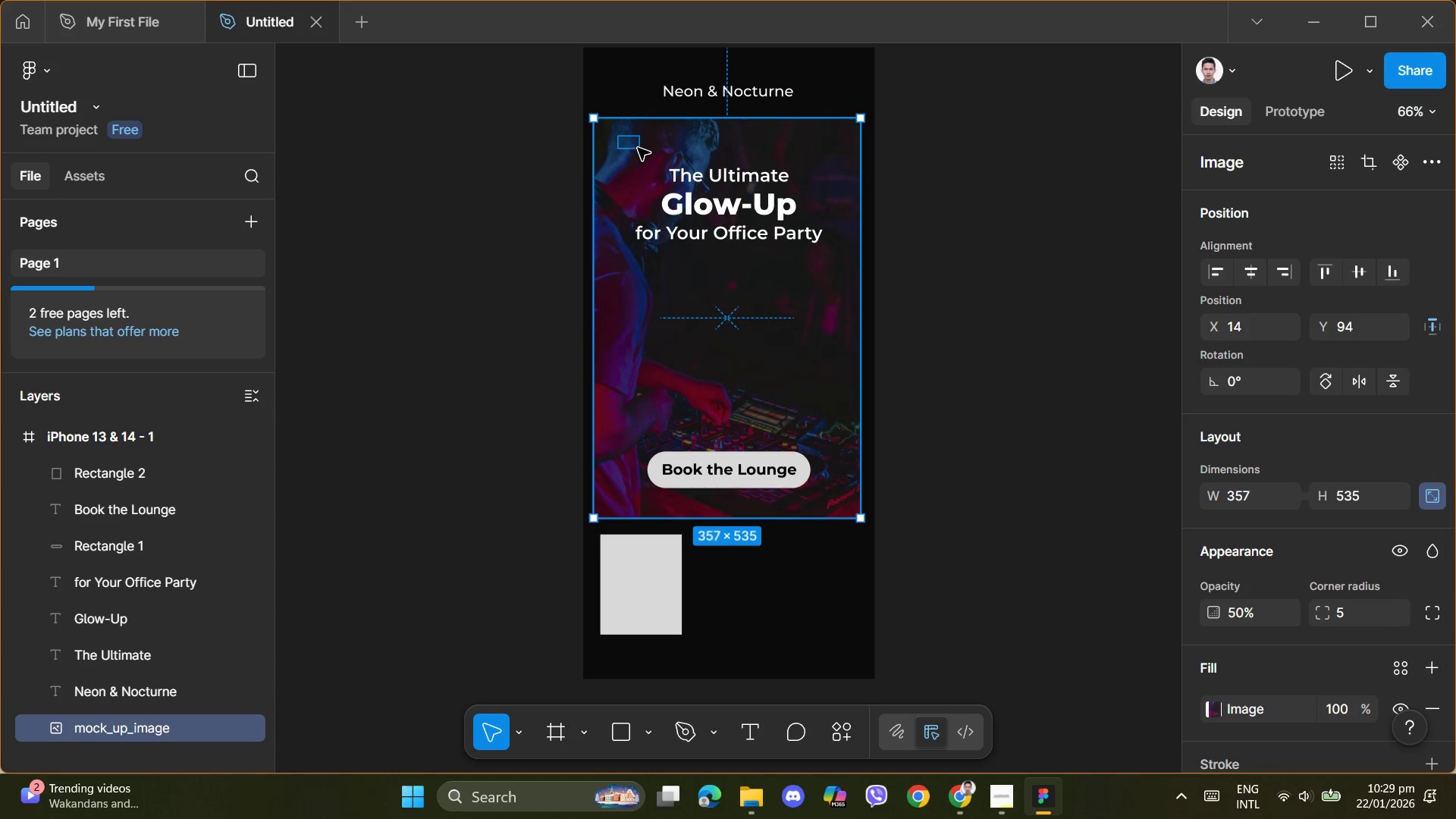 
hold_key(key=ControlLeft, duration=0.41)
 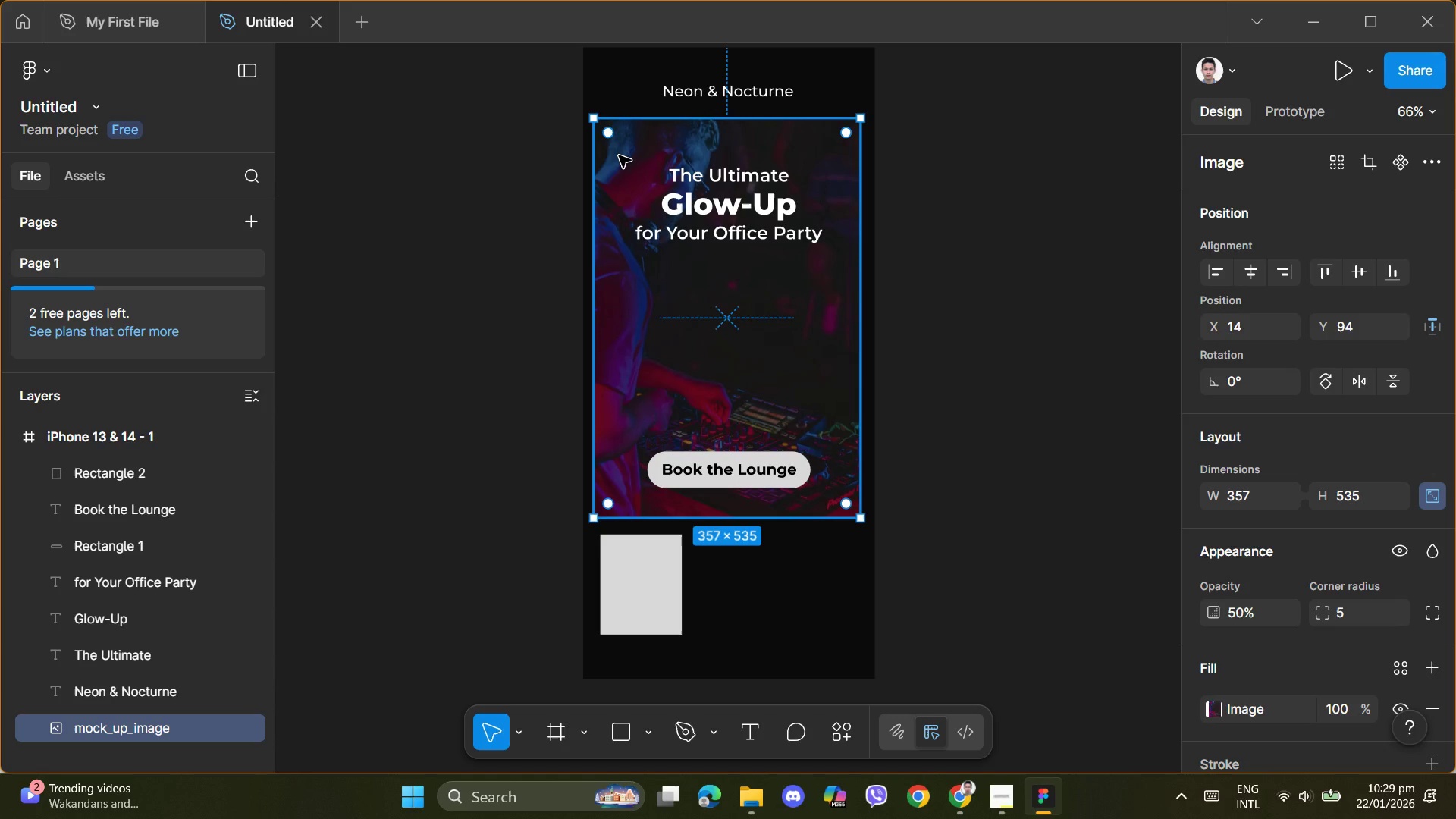 
hold_key(key=ShiftLeft, duration=1.5)
left_click_drag(start_coordinate=[619, 155], to_coordinate=[623, 147])
 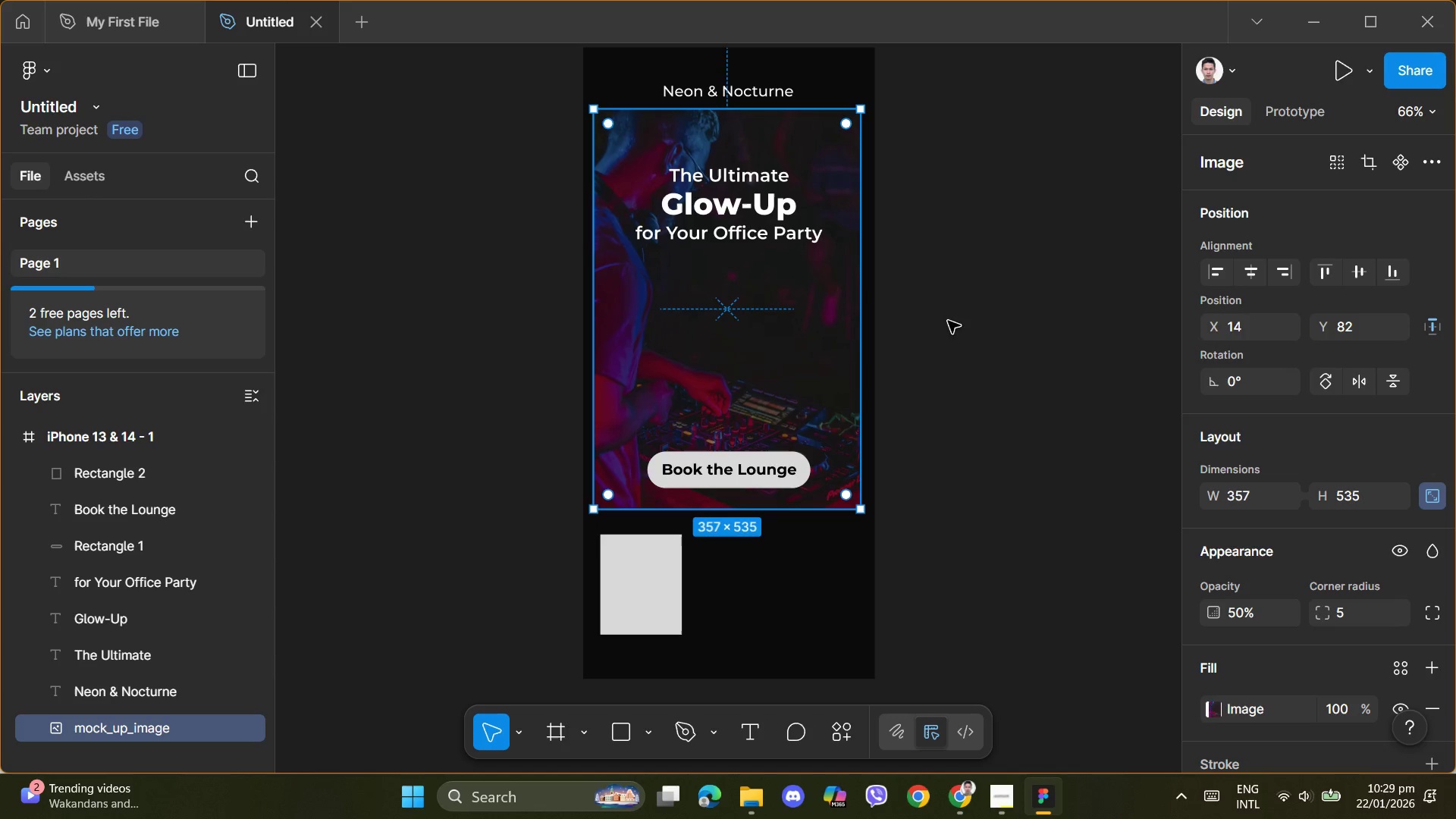 
hold_key(key=ShiftLeft, duration=1.5)
 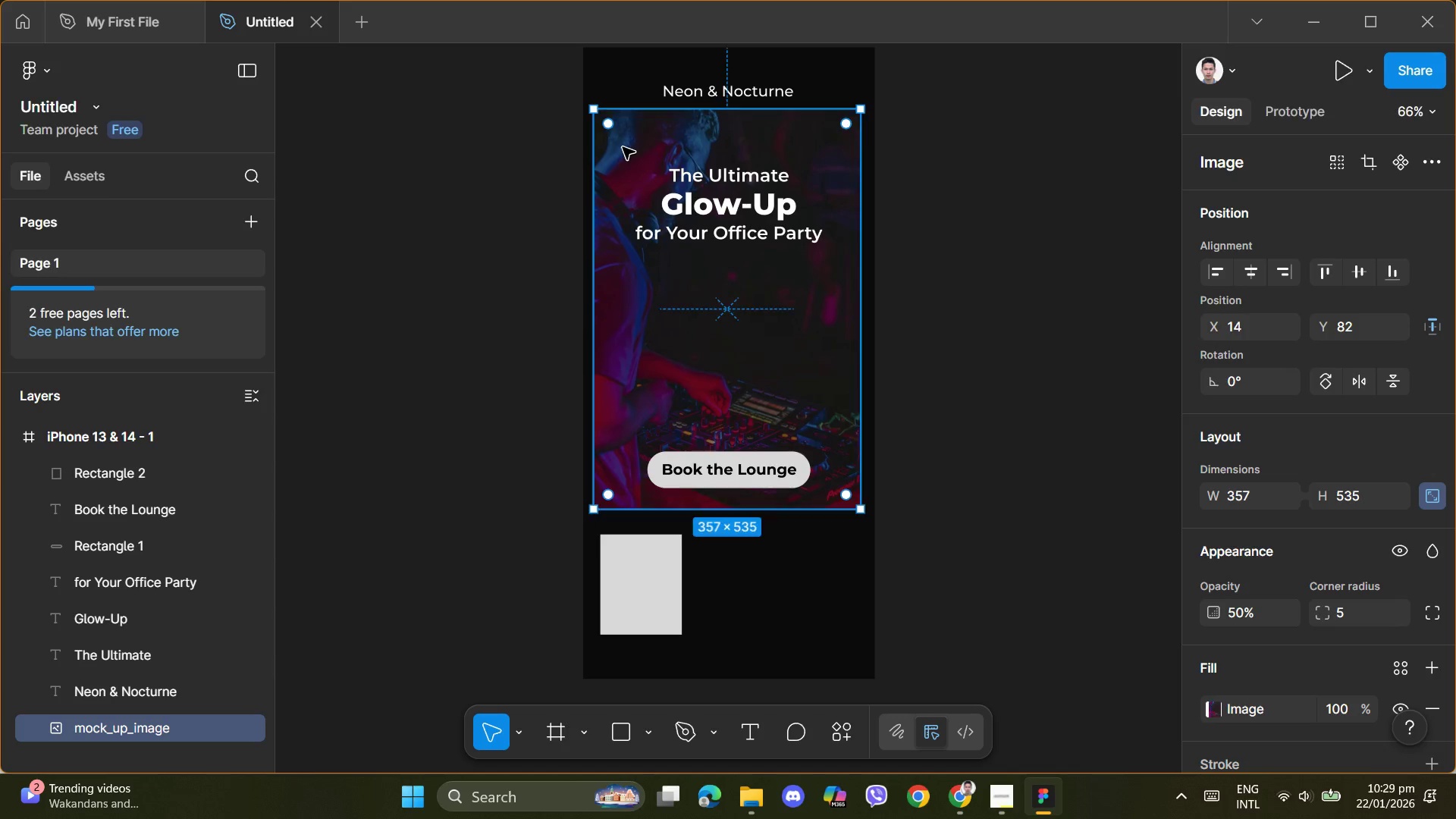 
hold_key(key=ShiftLeft, duration=0.83)
 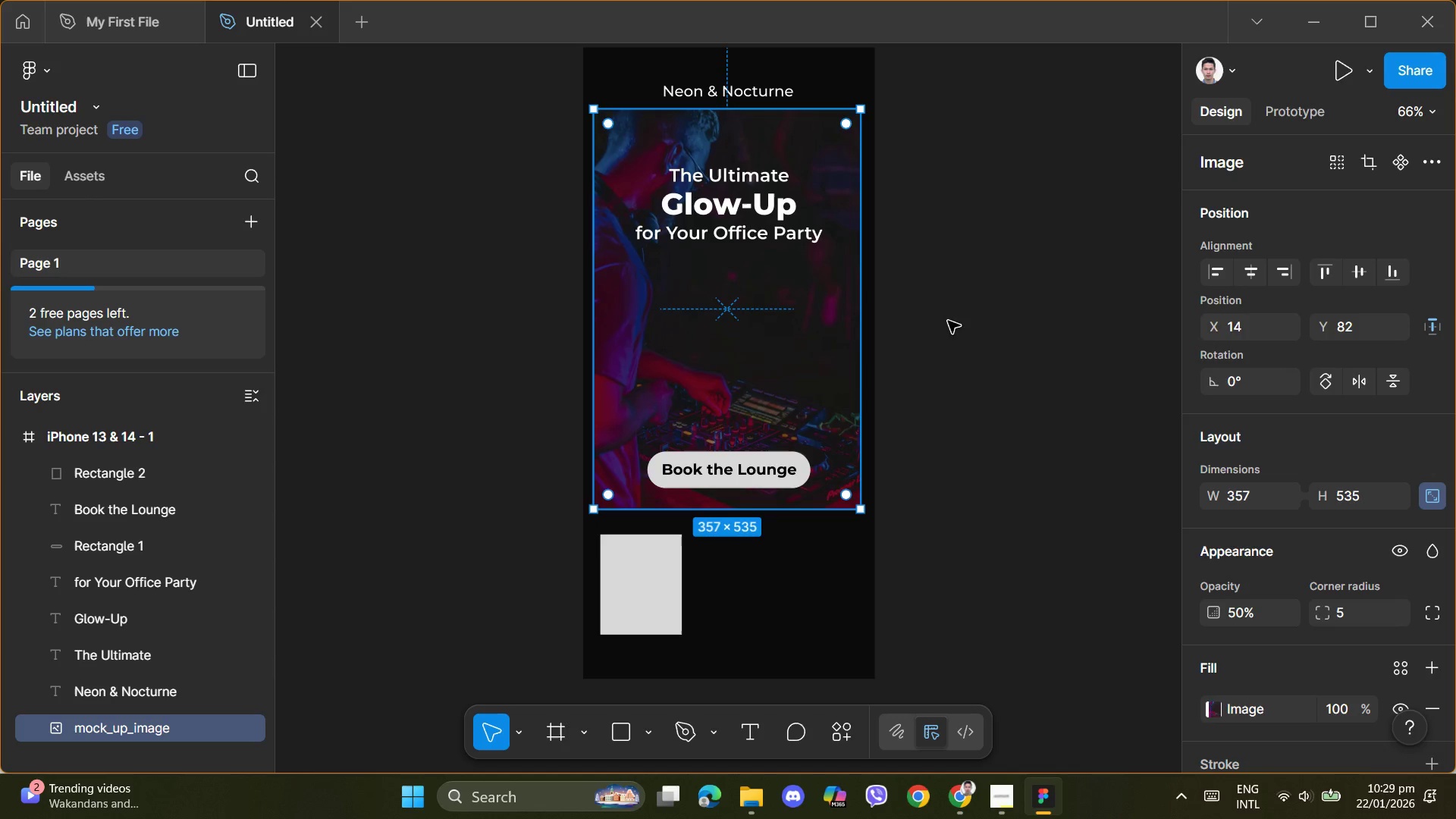 
left_click([993, 326])
 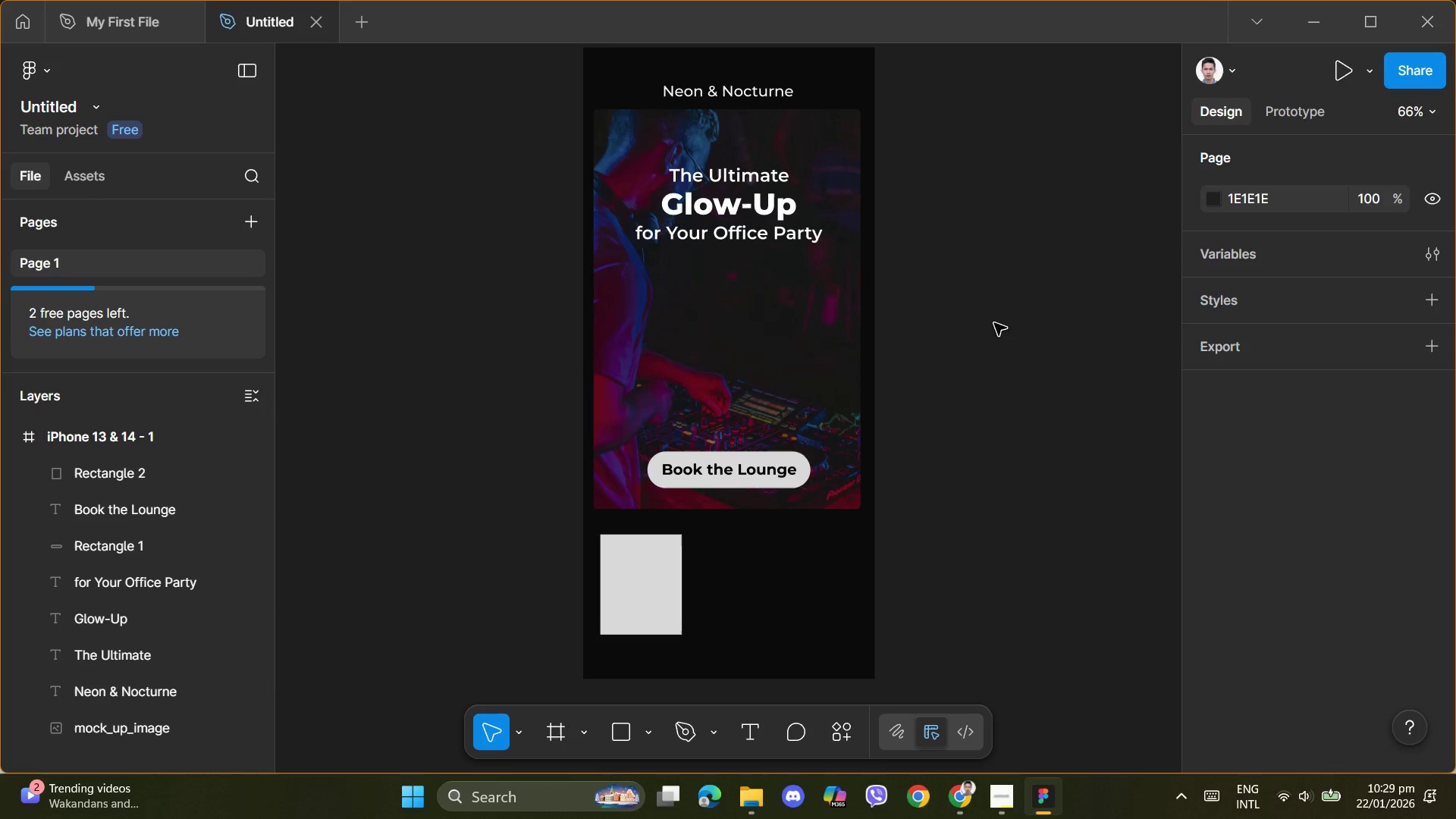 
scroll: coordinate [991, 321], scroll_direction: up, amount: 3.0
 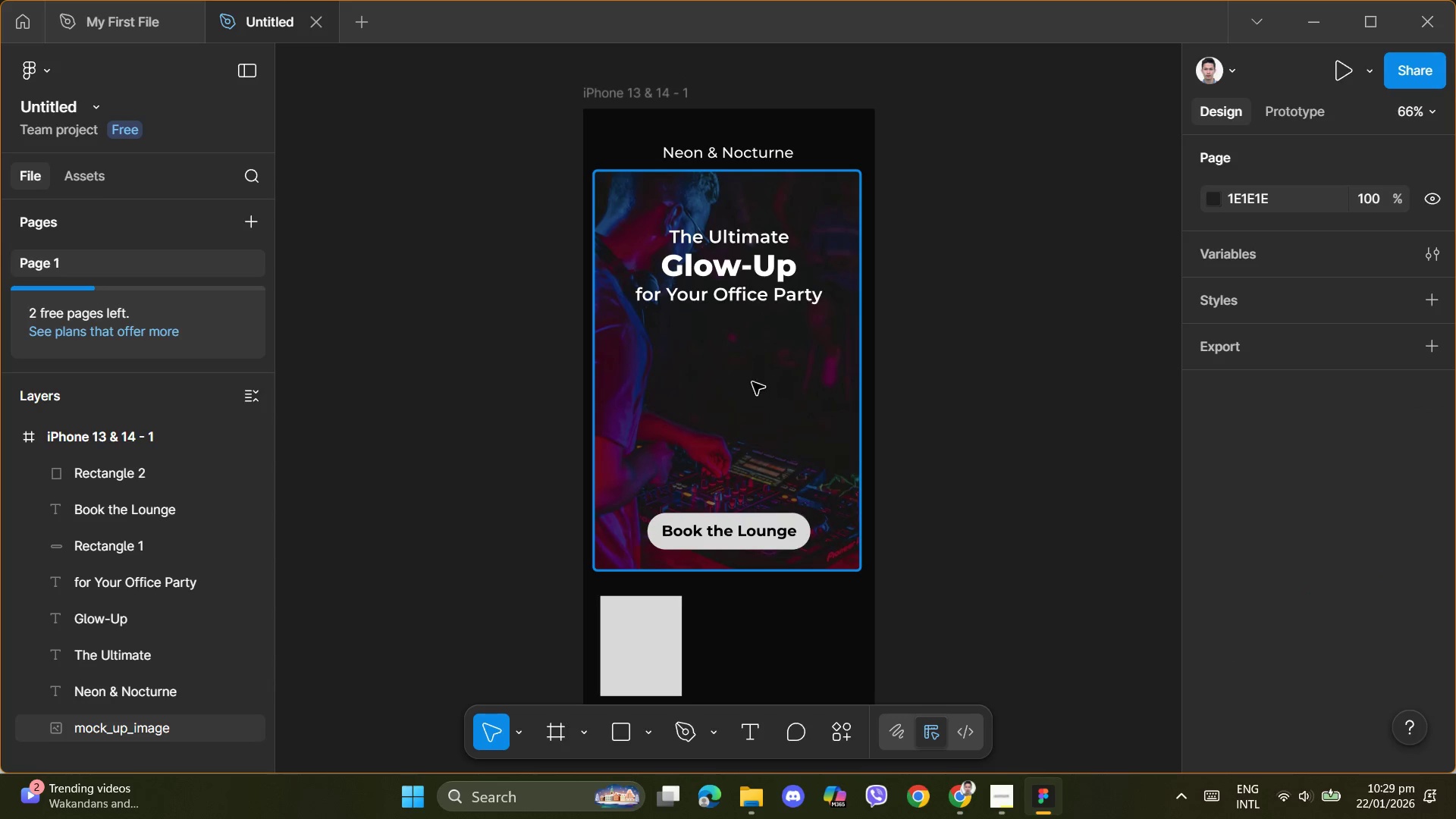 
left_click([691, 385])
 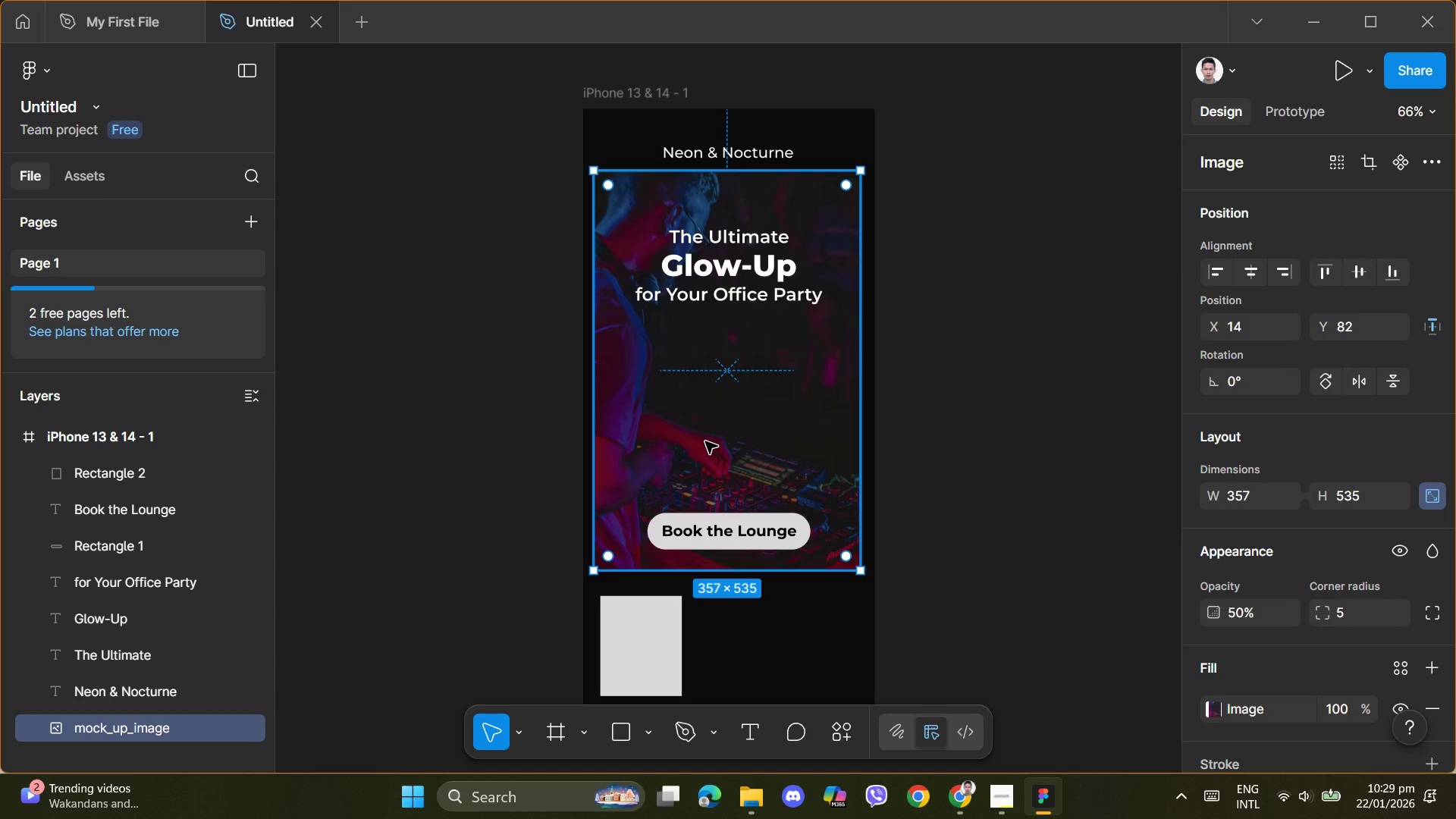 
left_click([705, 441])
 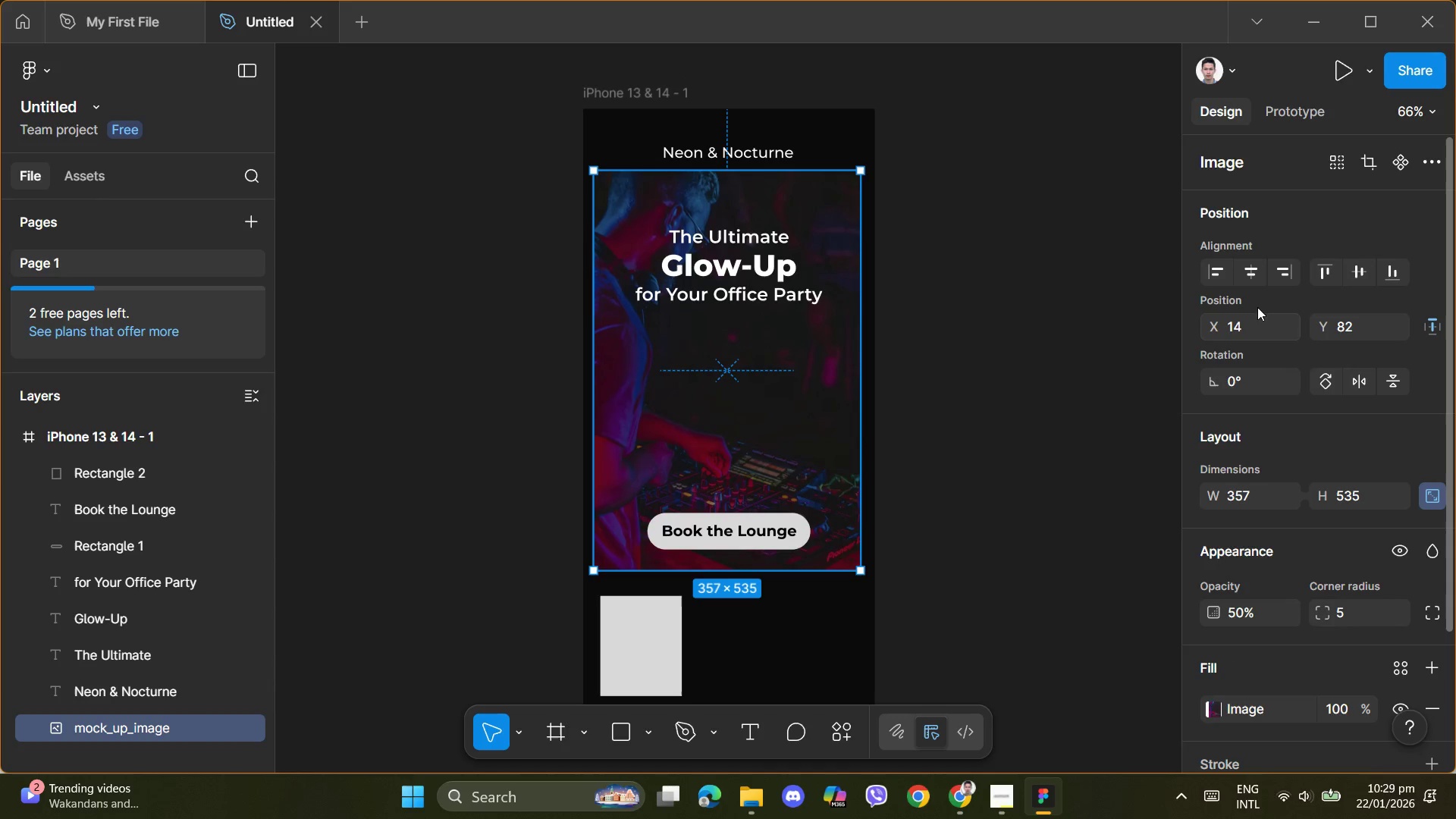 
left_click([1260, 271])
 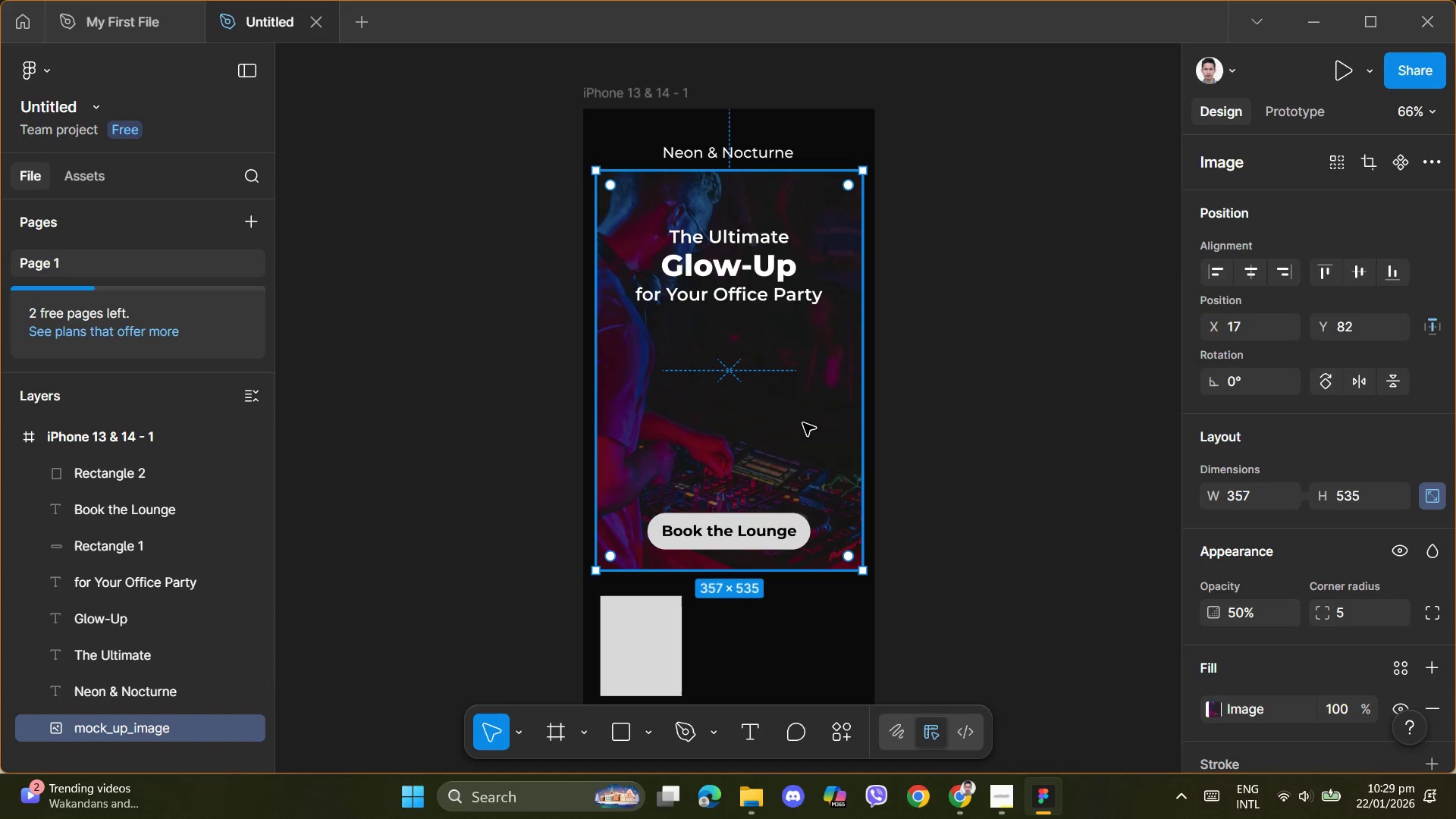 
left_click([780, 417])
 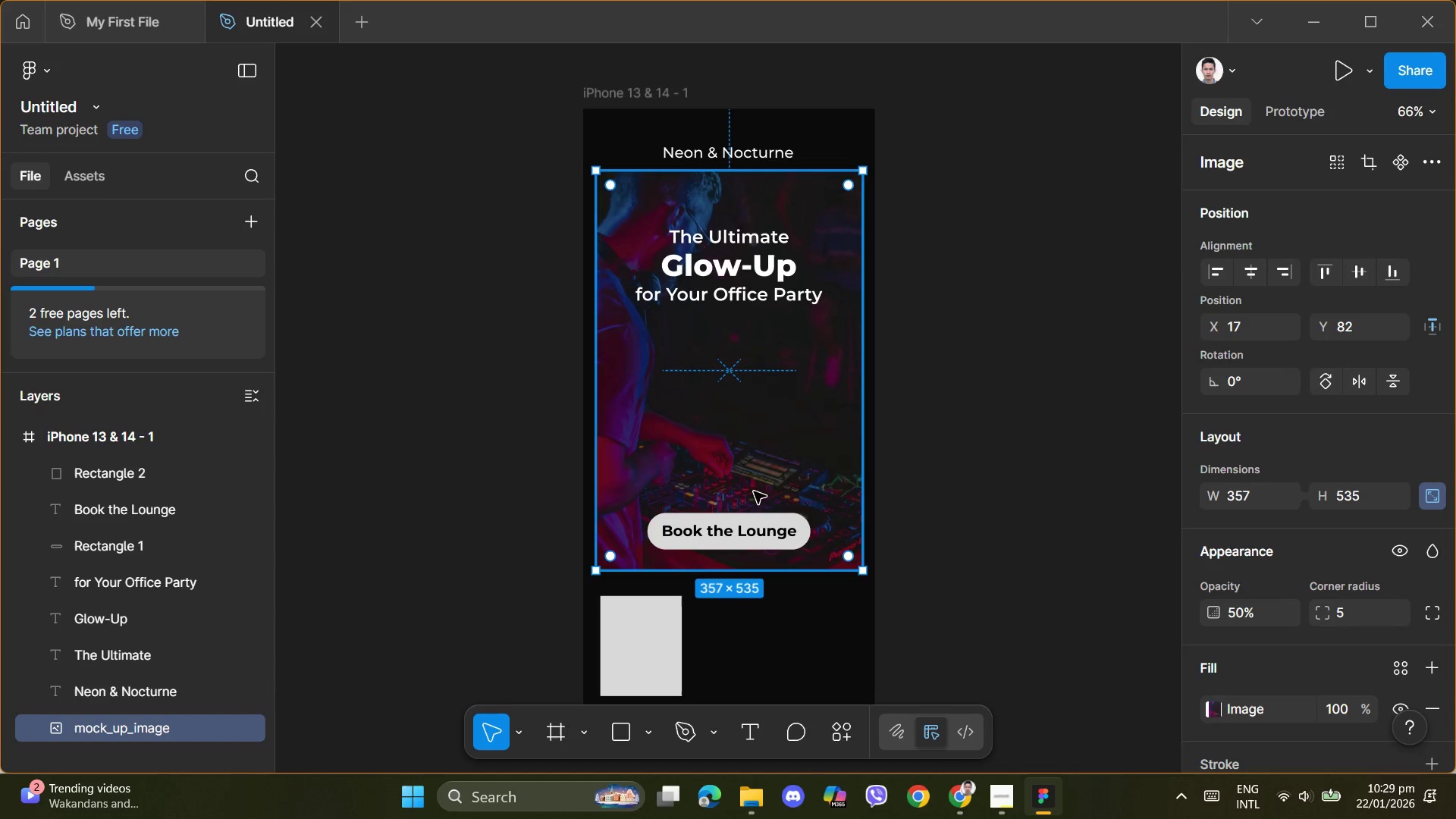 
left_click([1070, 491])
 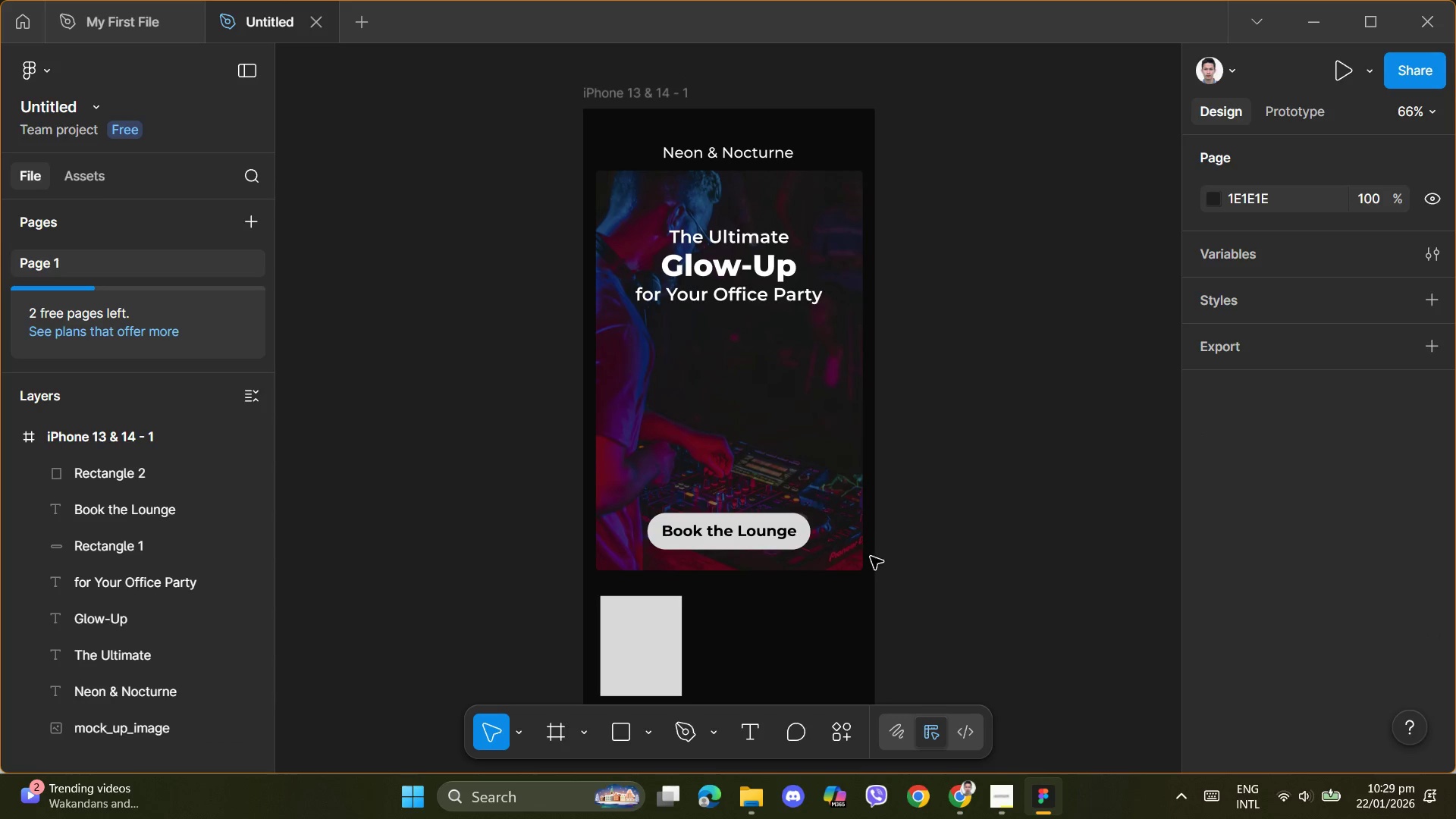 
scroll: coordinate [870, 552], scroll_direction: down, amount: 3.0
 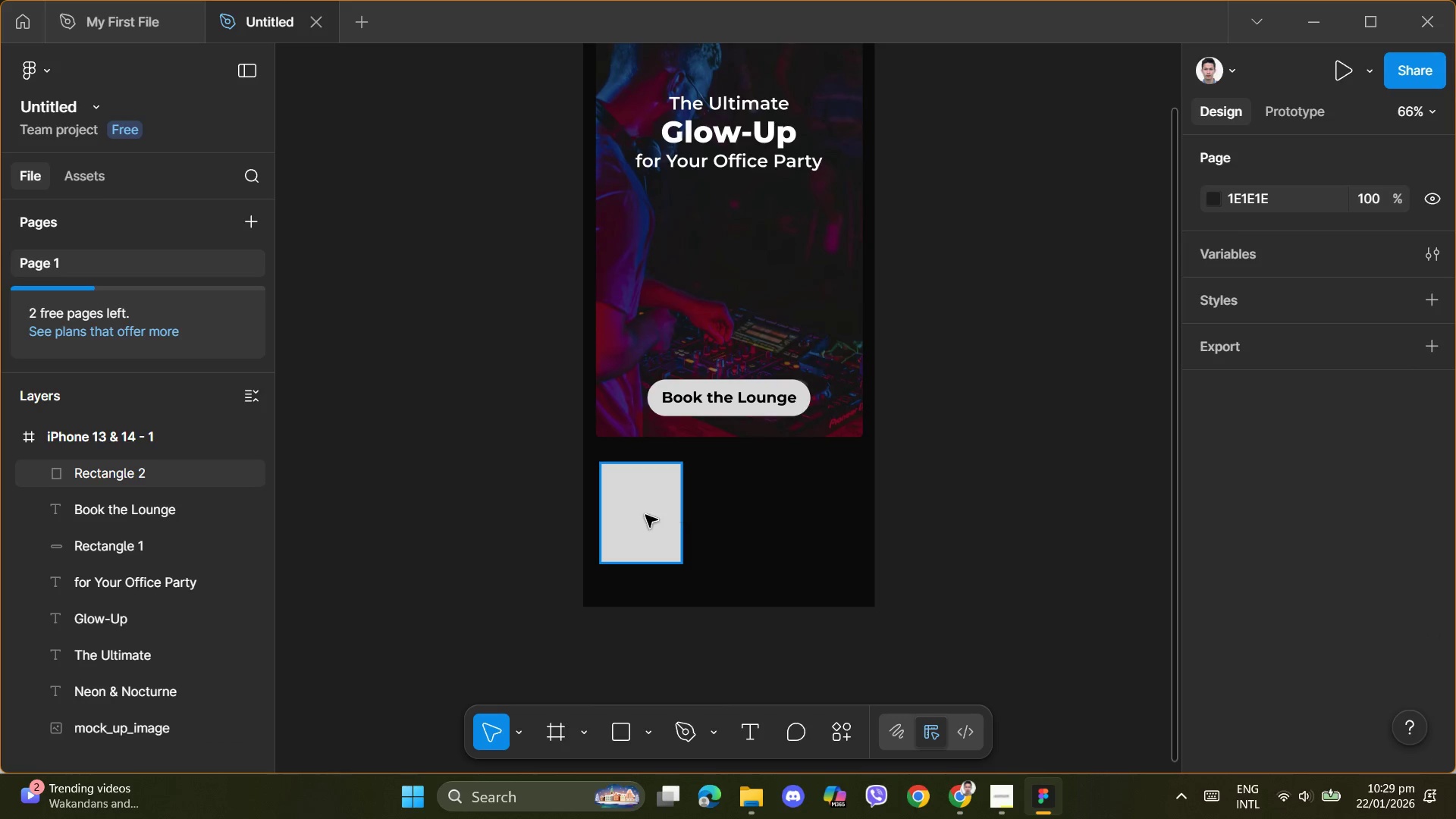 
left_click_drag(start_coordinate=[638, 516], to_coordinate=[637, 499])
 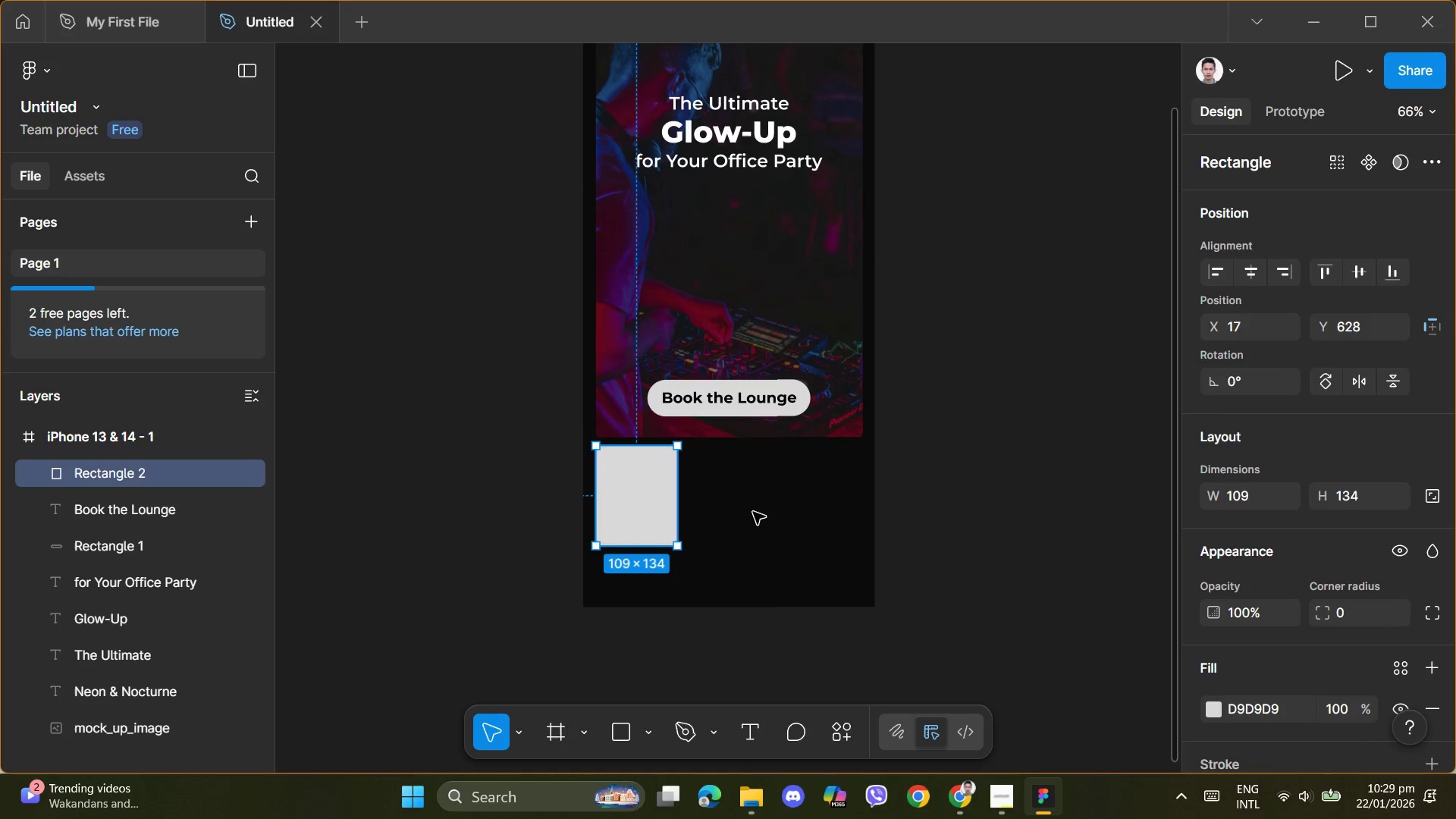 
left_click([753, 512])
 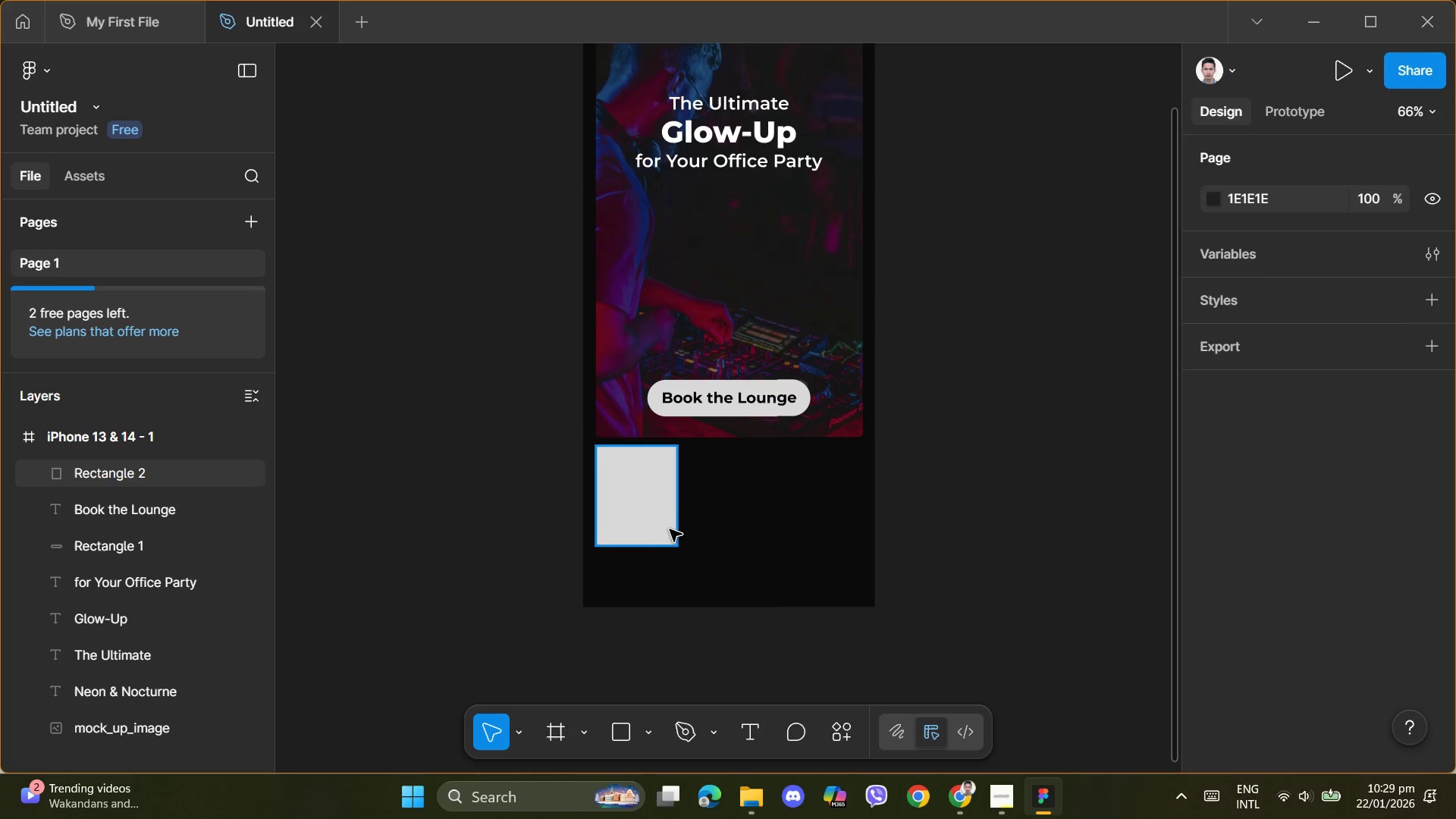 
left_click([662, 519])
 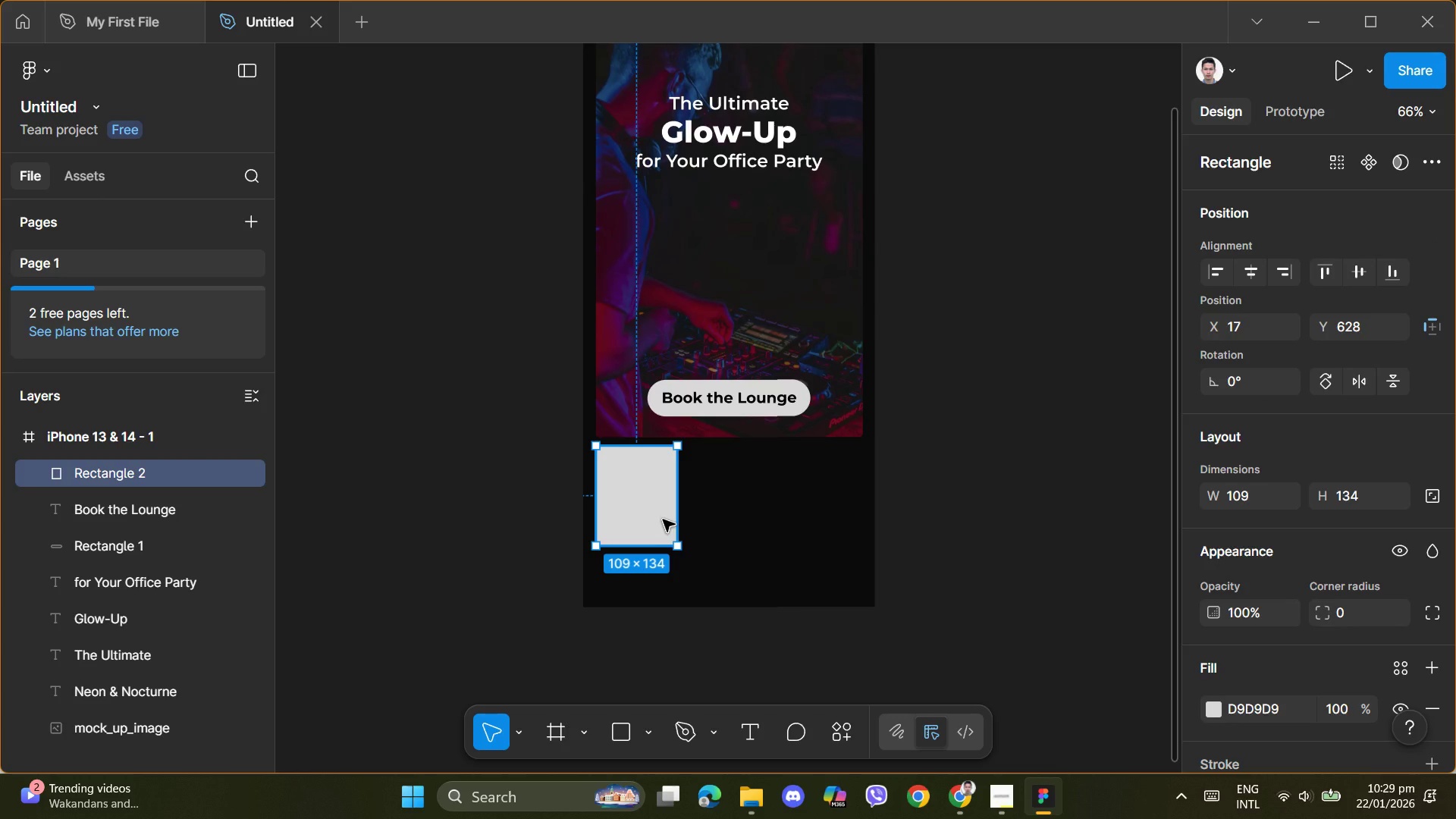 
hold_key(key=AltLeft, duration=1.5)
left_click_drag(start_coordinate=[650, 514], to_coordinate=[741, 516])
 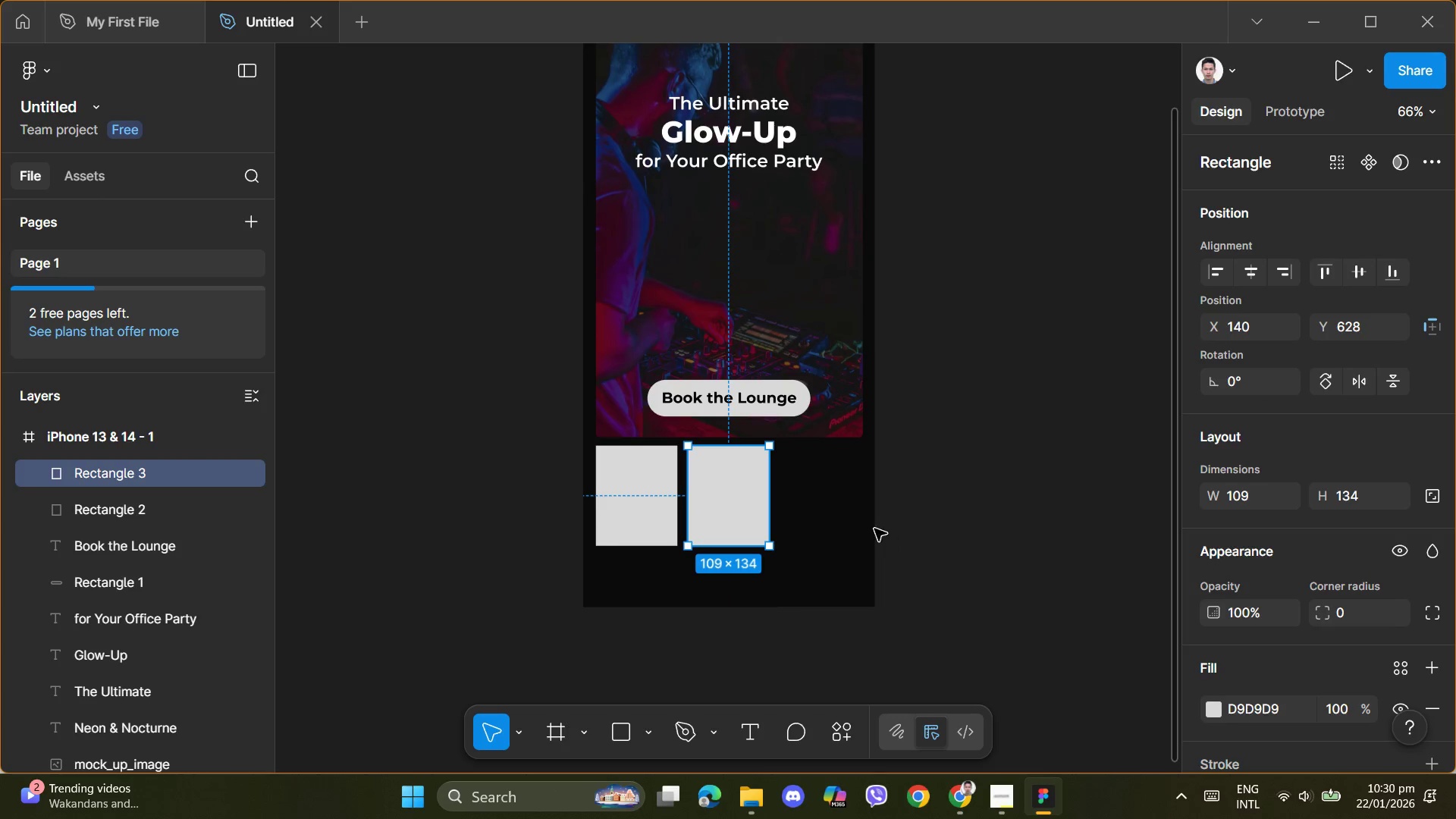 
hold_key(key=AltLeft, duration=0.94)
 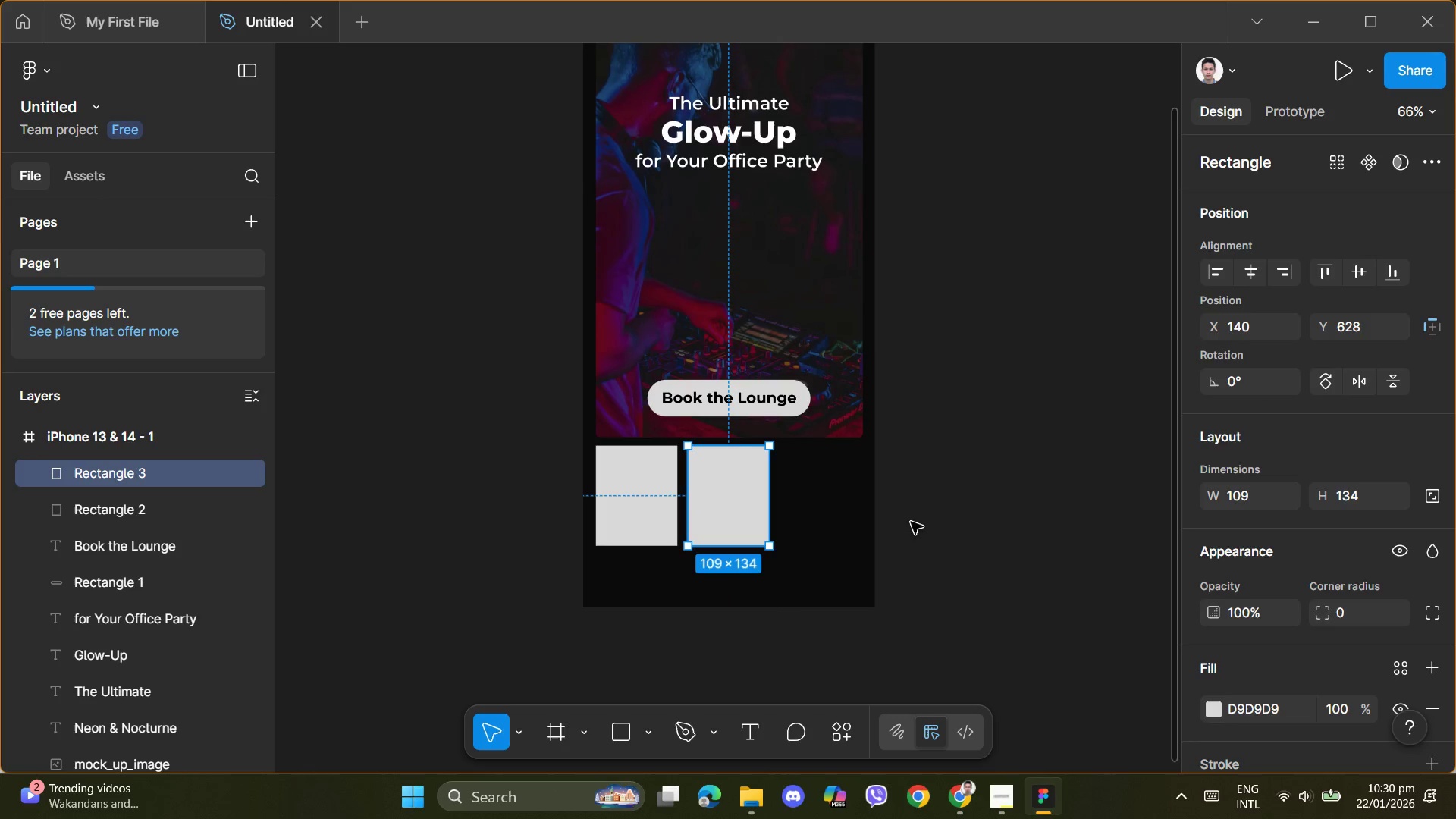 
hold_key(key=AltLeft, duration=1.52)
double_click([722, 503])
 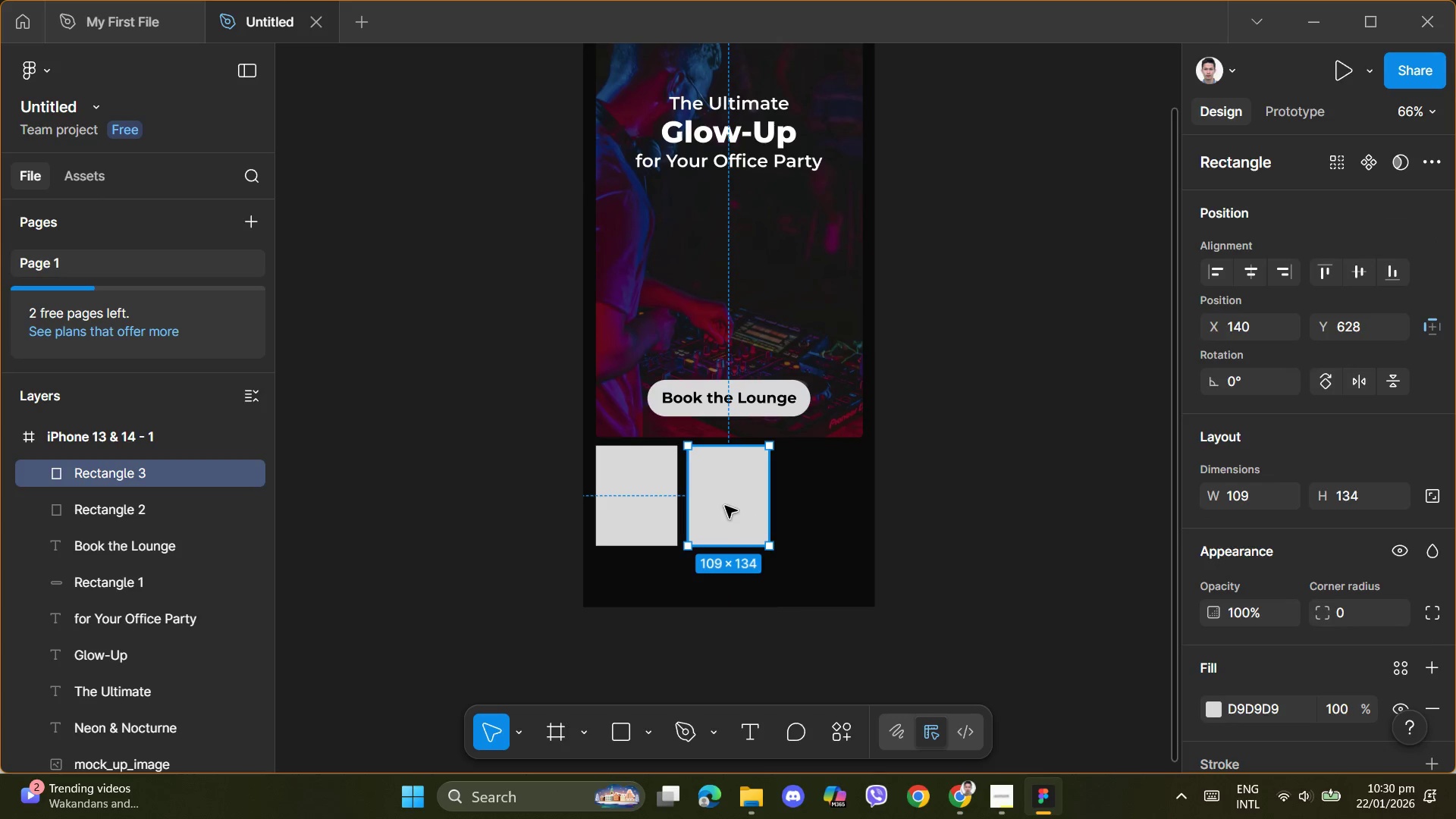 
hold_key(key=AltLeft, duration=1.5)
left_click_drag(start_coordinate=[723, 501], to_coordinate=[817, 506])
 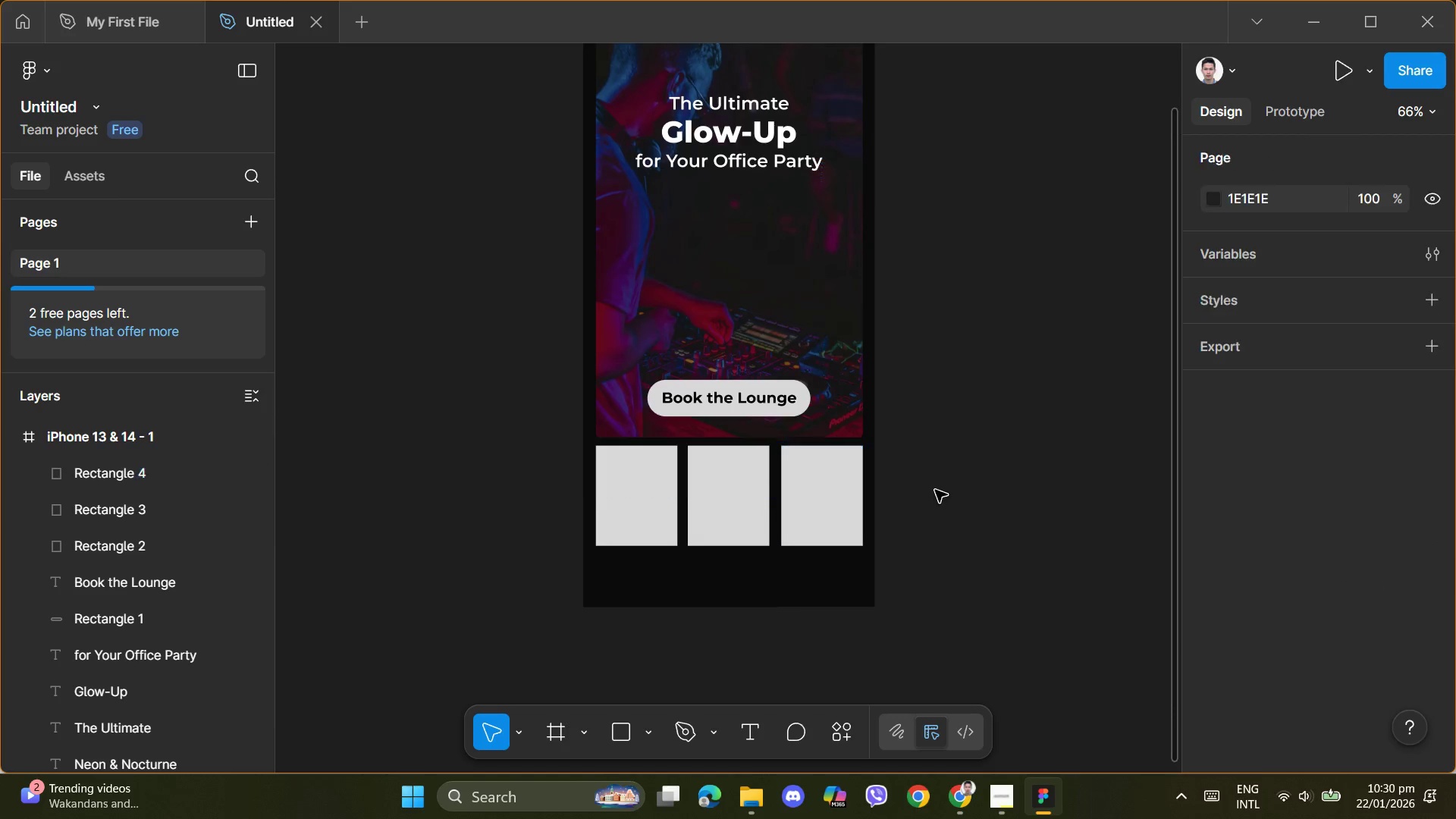 
hold_key(key=AltLeft, duration=1.34)
 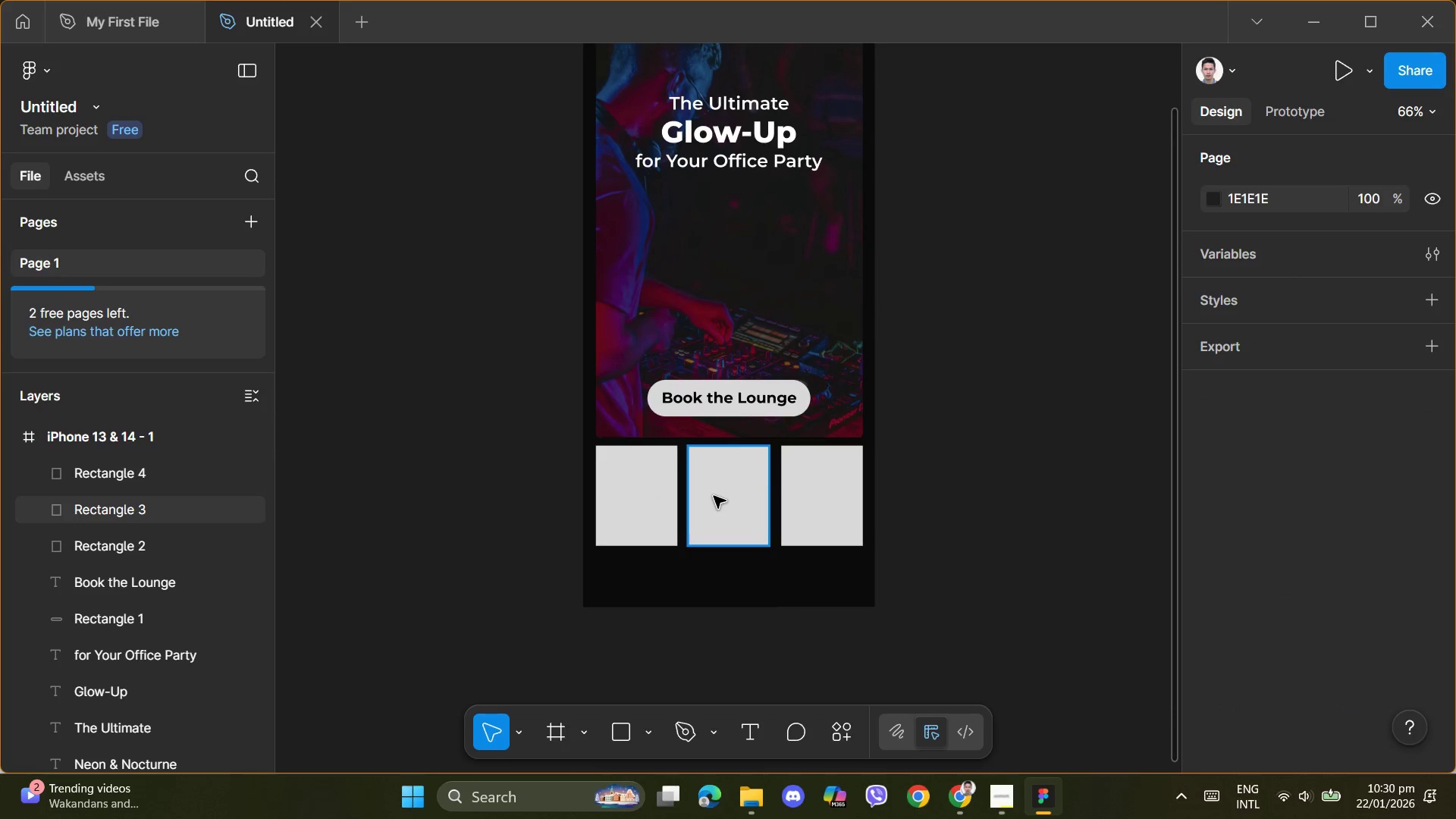 
hold_key(key=AltLeft, duration=1.28)
left_click([714, 496])
 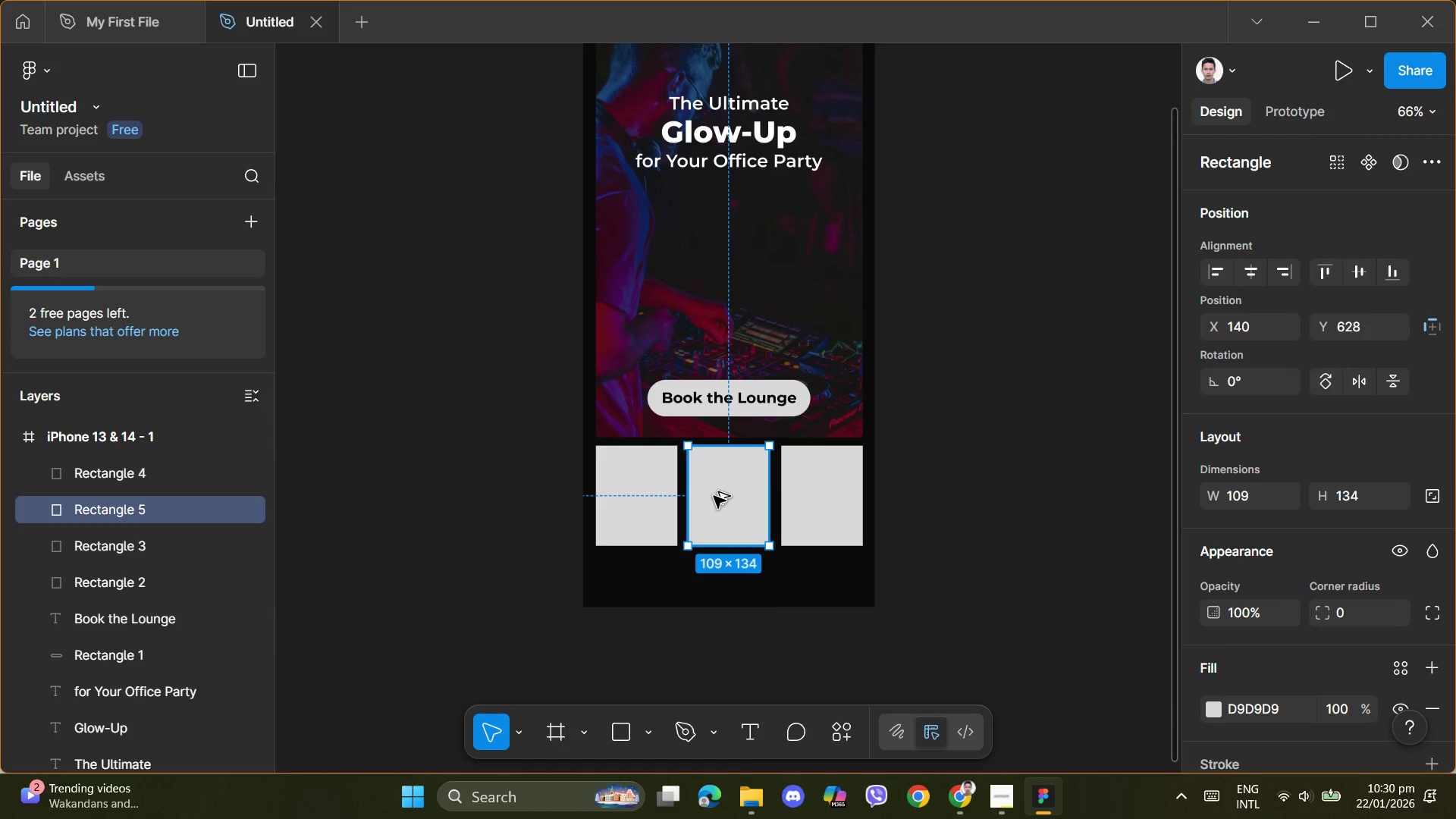 
left_click([714, 496])
 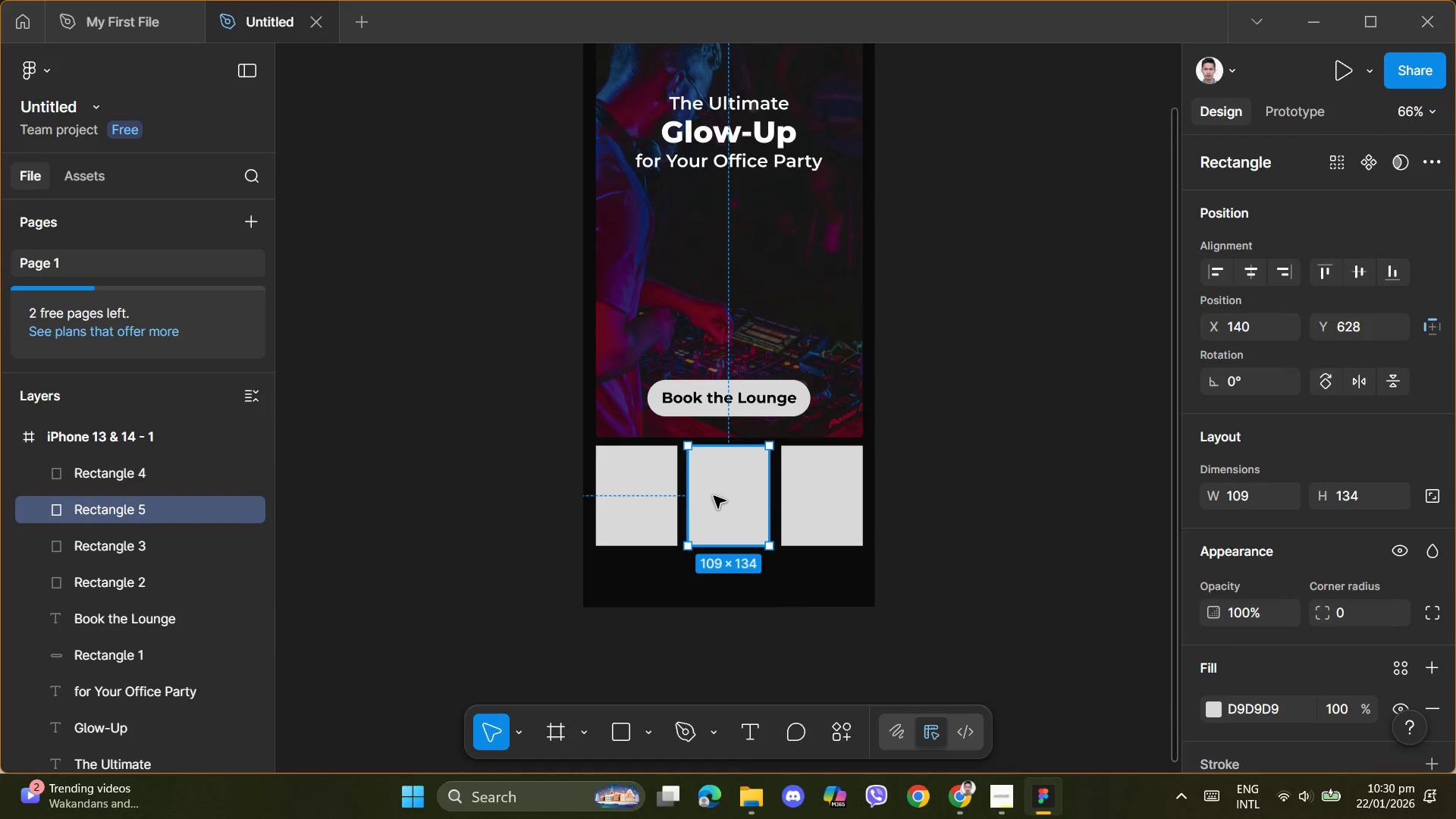 
key(Alt+ArrowLeft)
 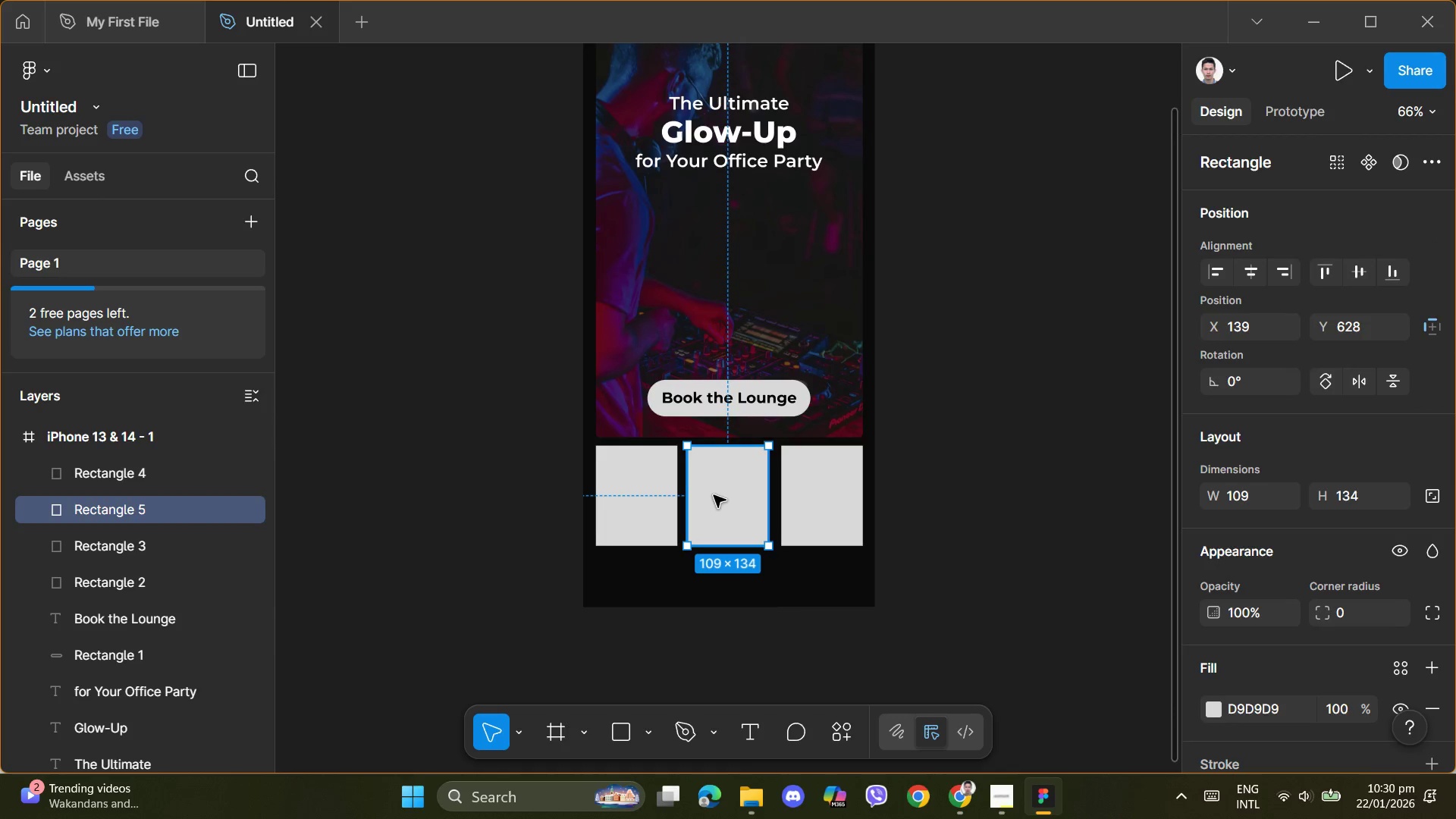 
hold_key(key=AltLeft, duration=1.5)
 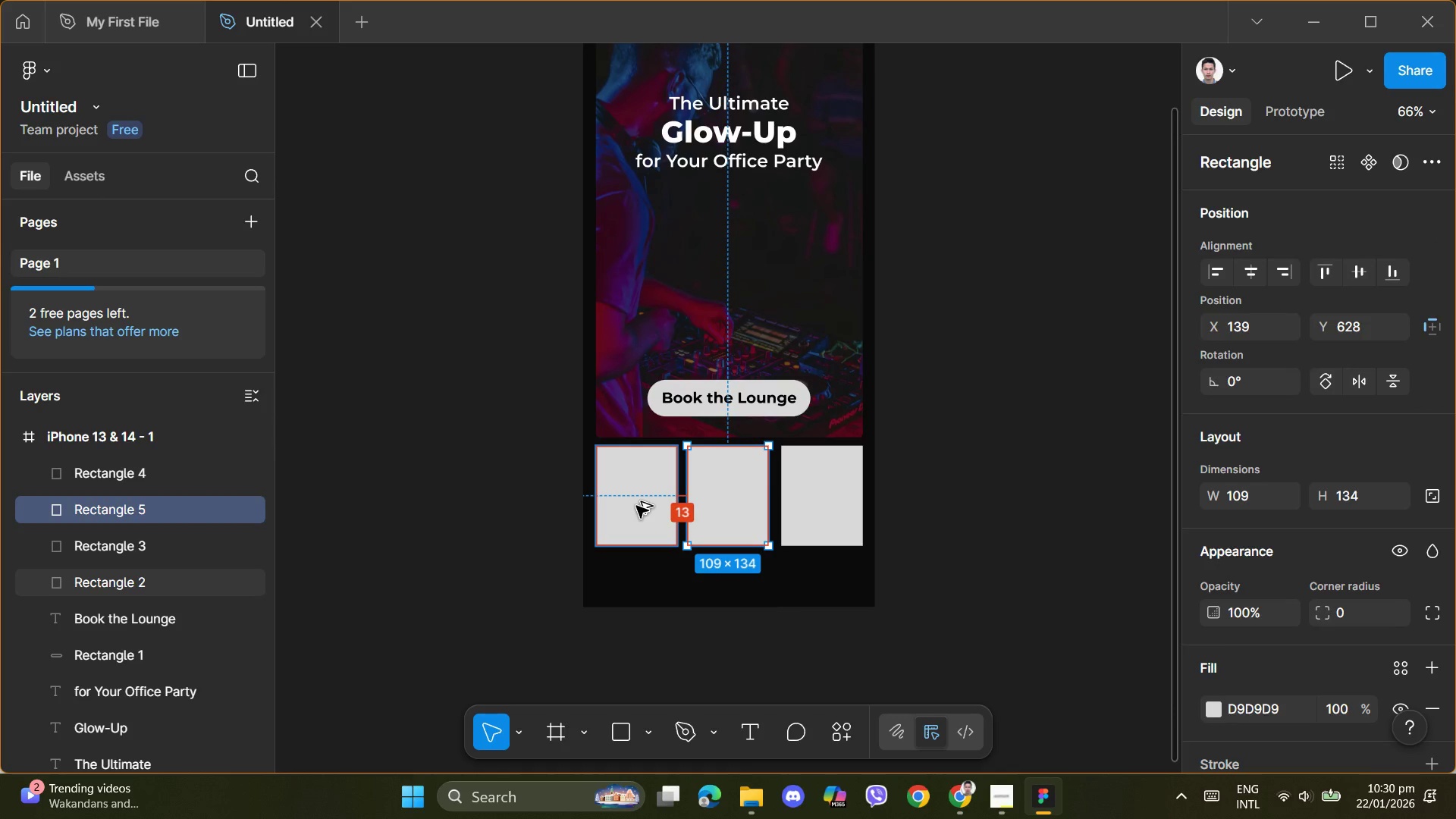 
hold_key(key=AltLeft, duration=1.52)
 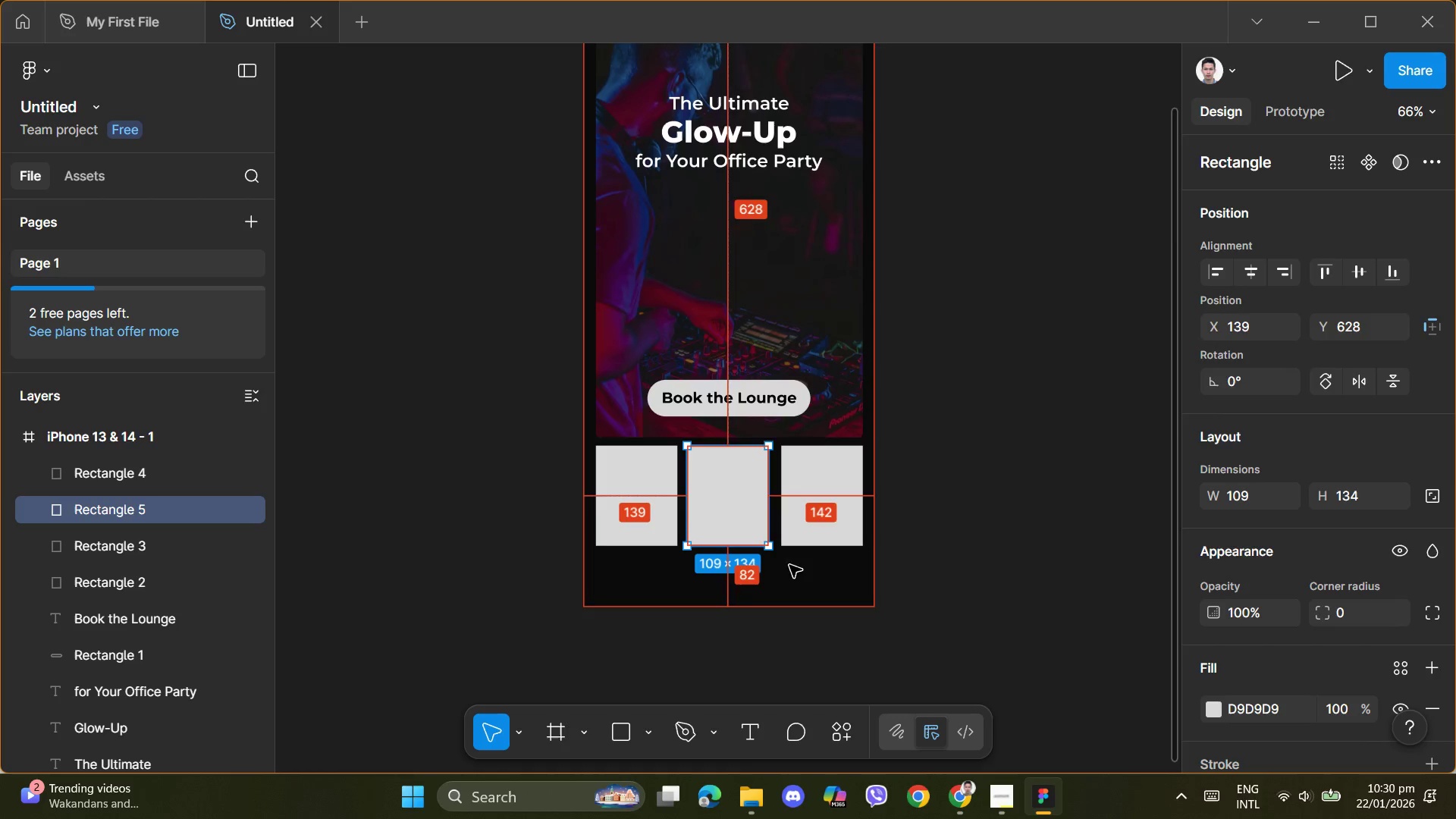 
hold_key(key=AltLeft, duration=1.5)
 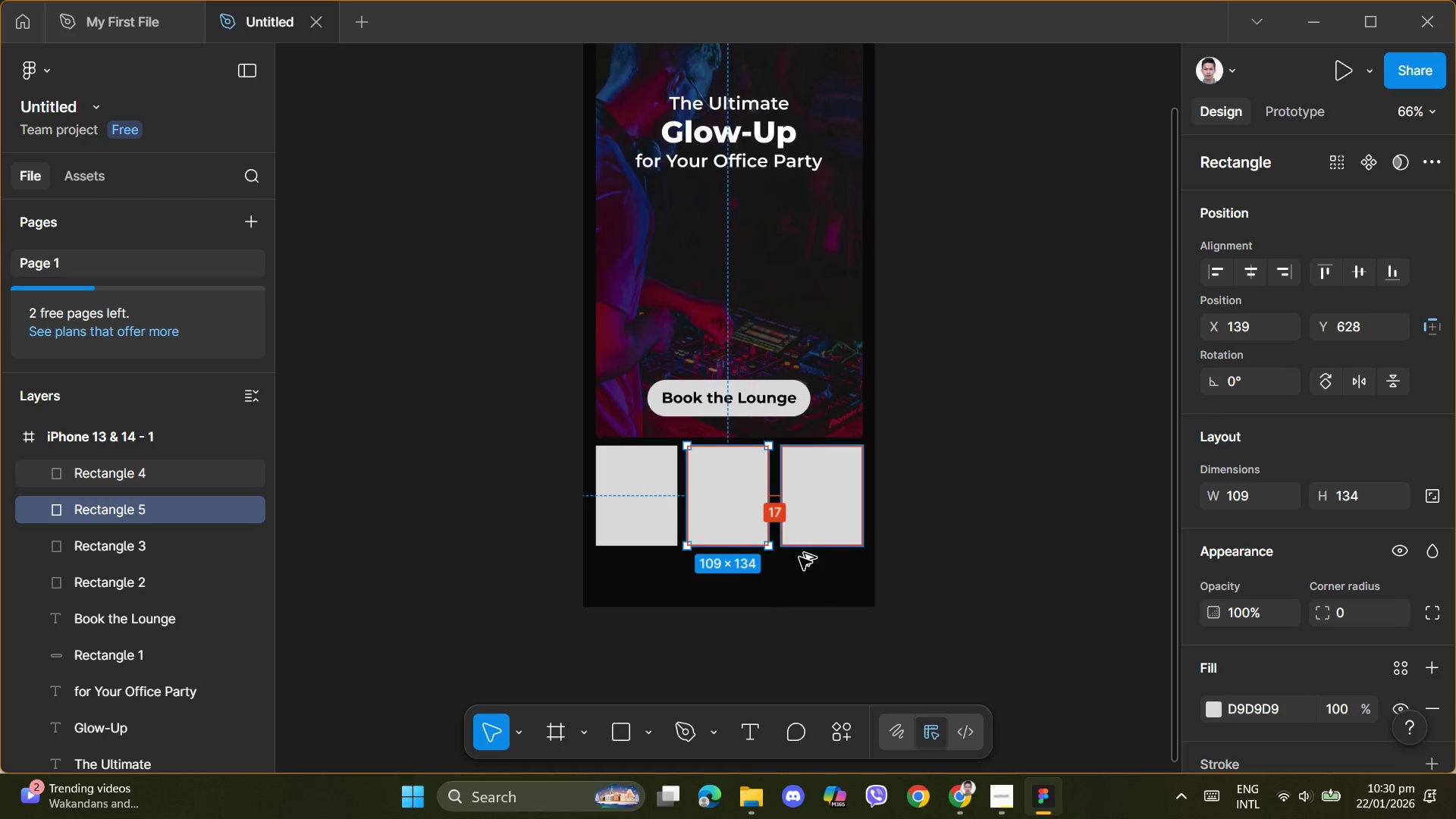 
key(Alt+AltLeft)
 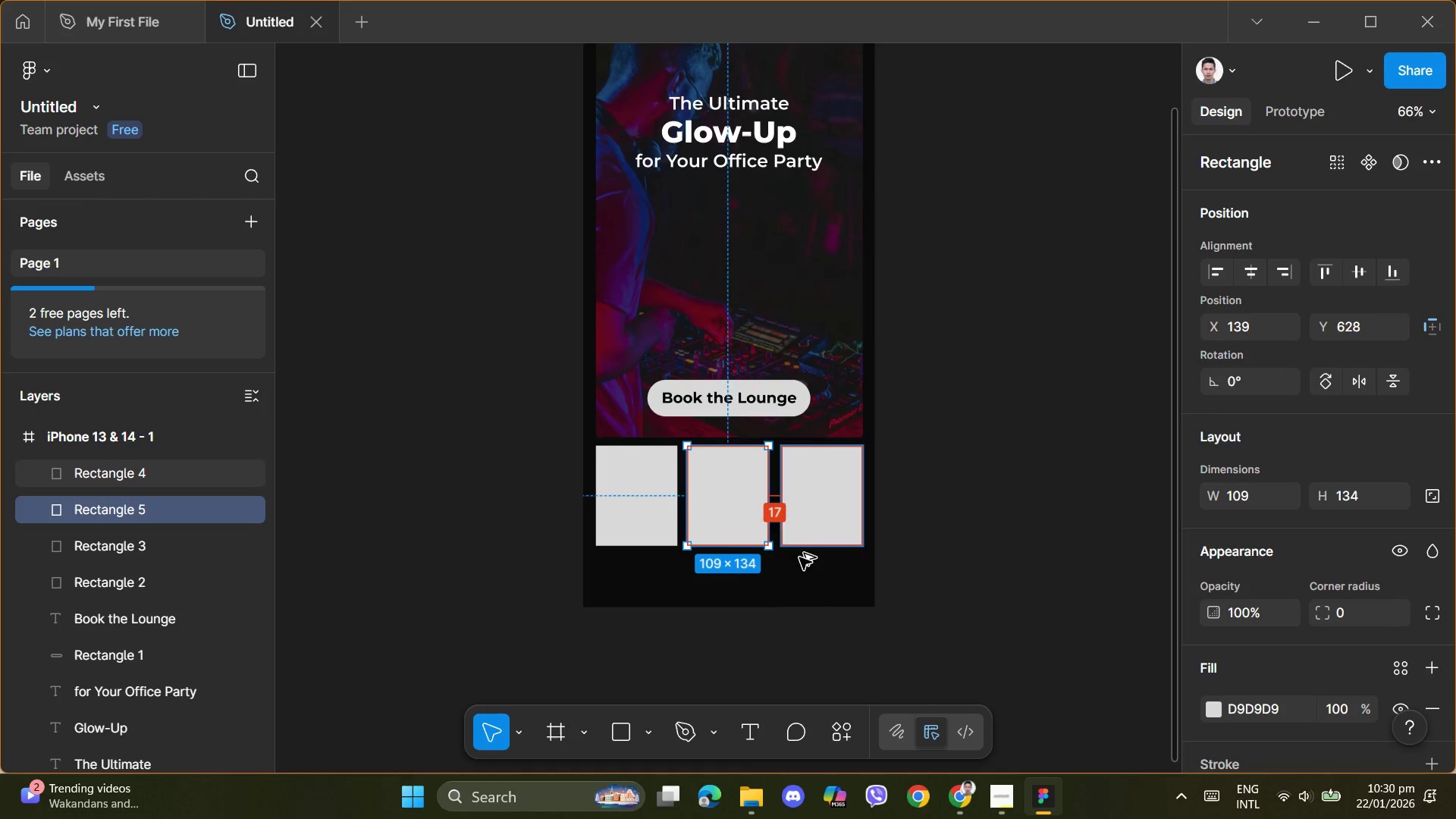 
key(Alt+AltLeft)
 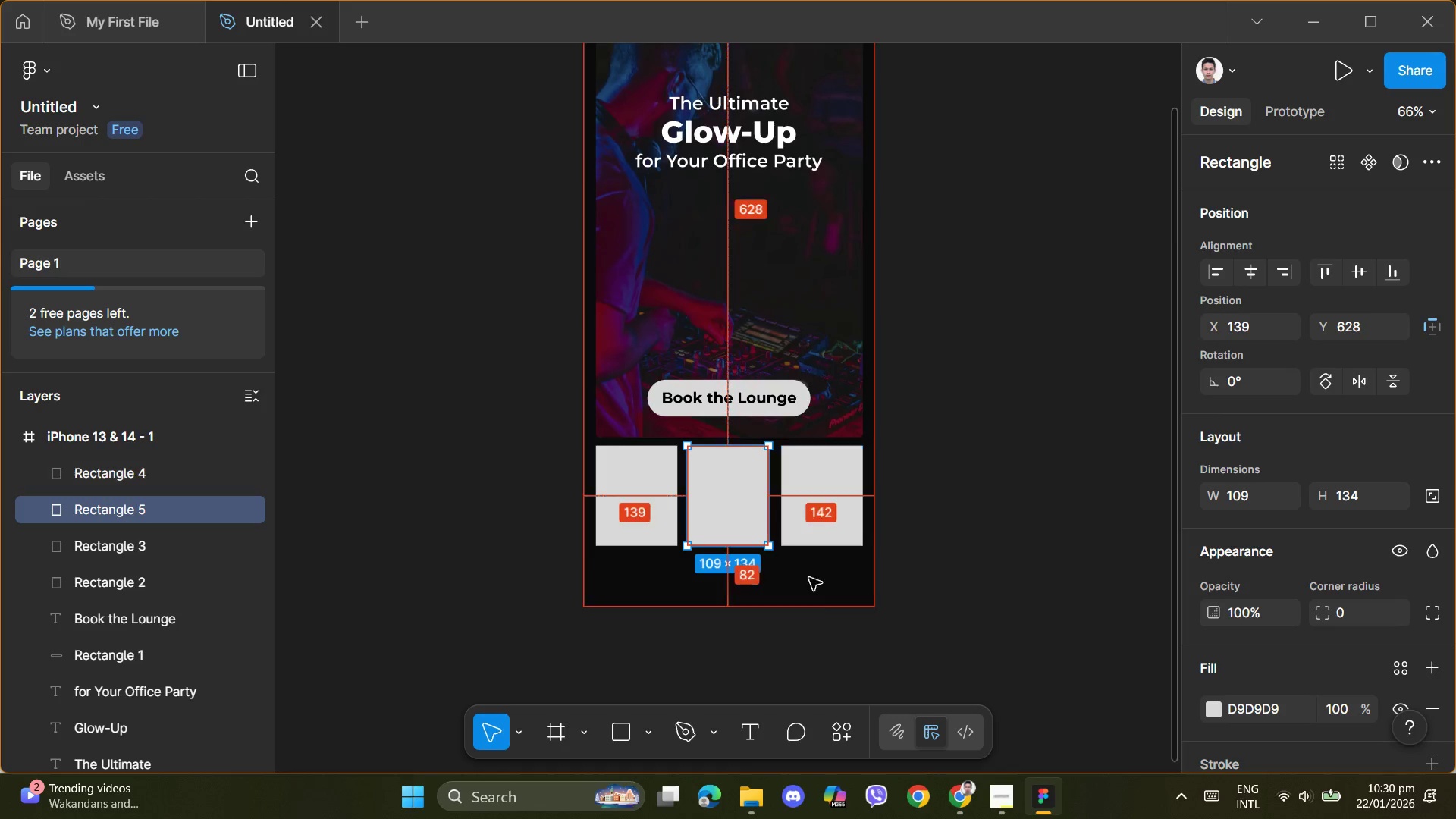 
key(Alt+AltLeft)
 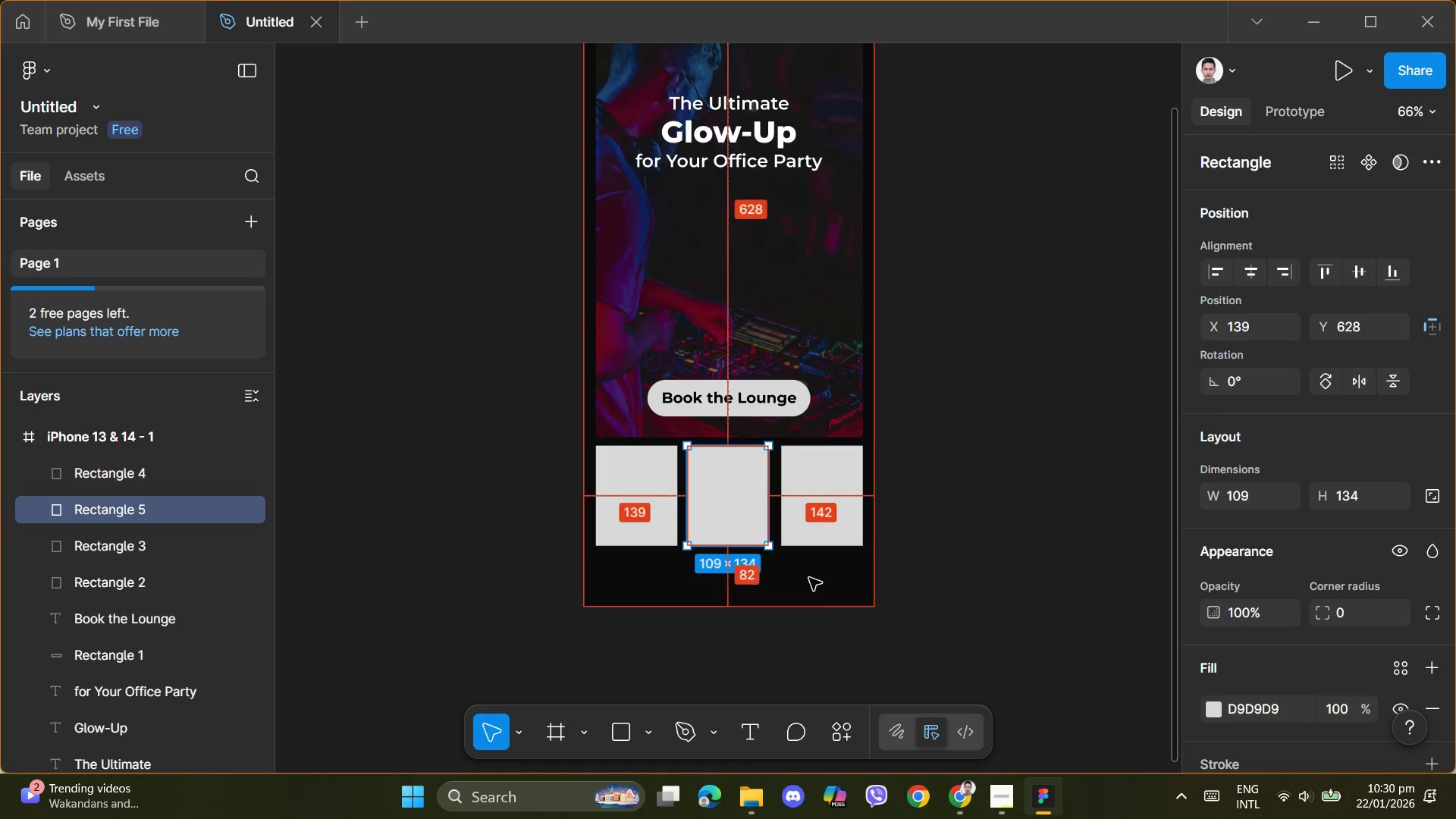 
key(Alt+AltLeft)
 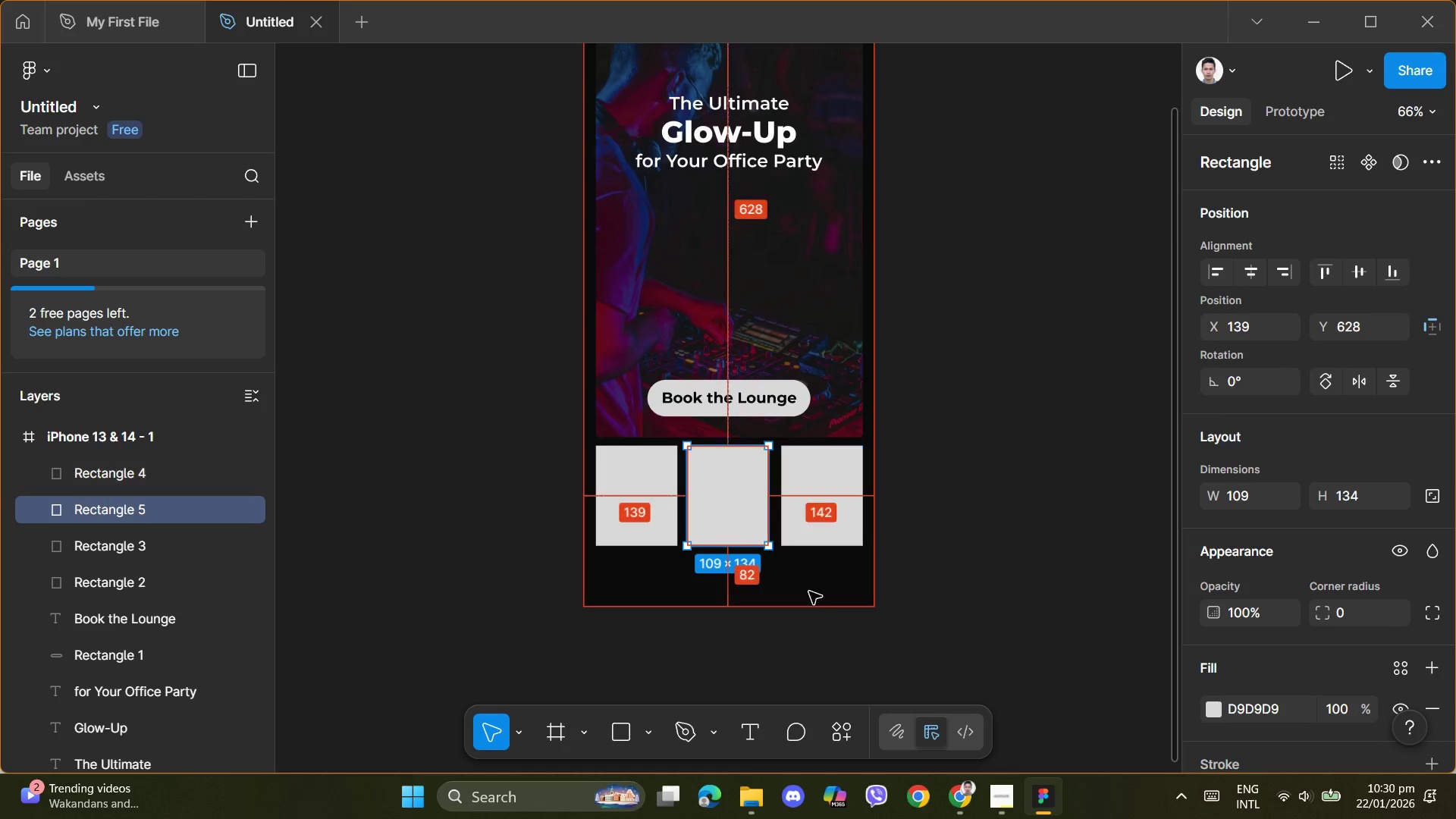 
key(Alt+AltLeft)
 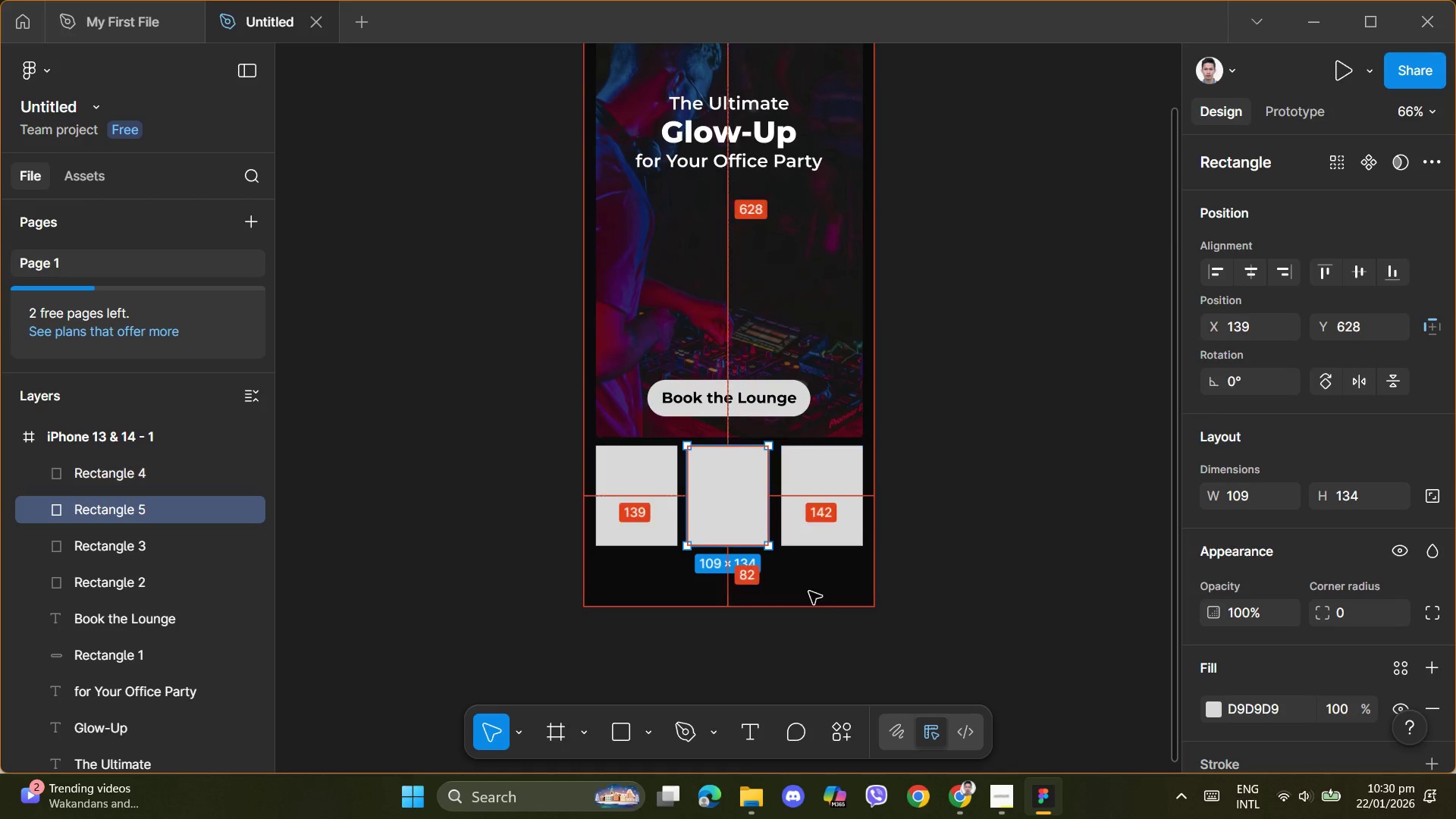 
key(Alt+AltLeft)
 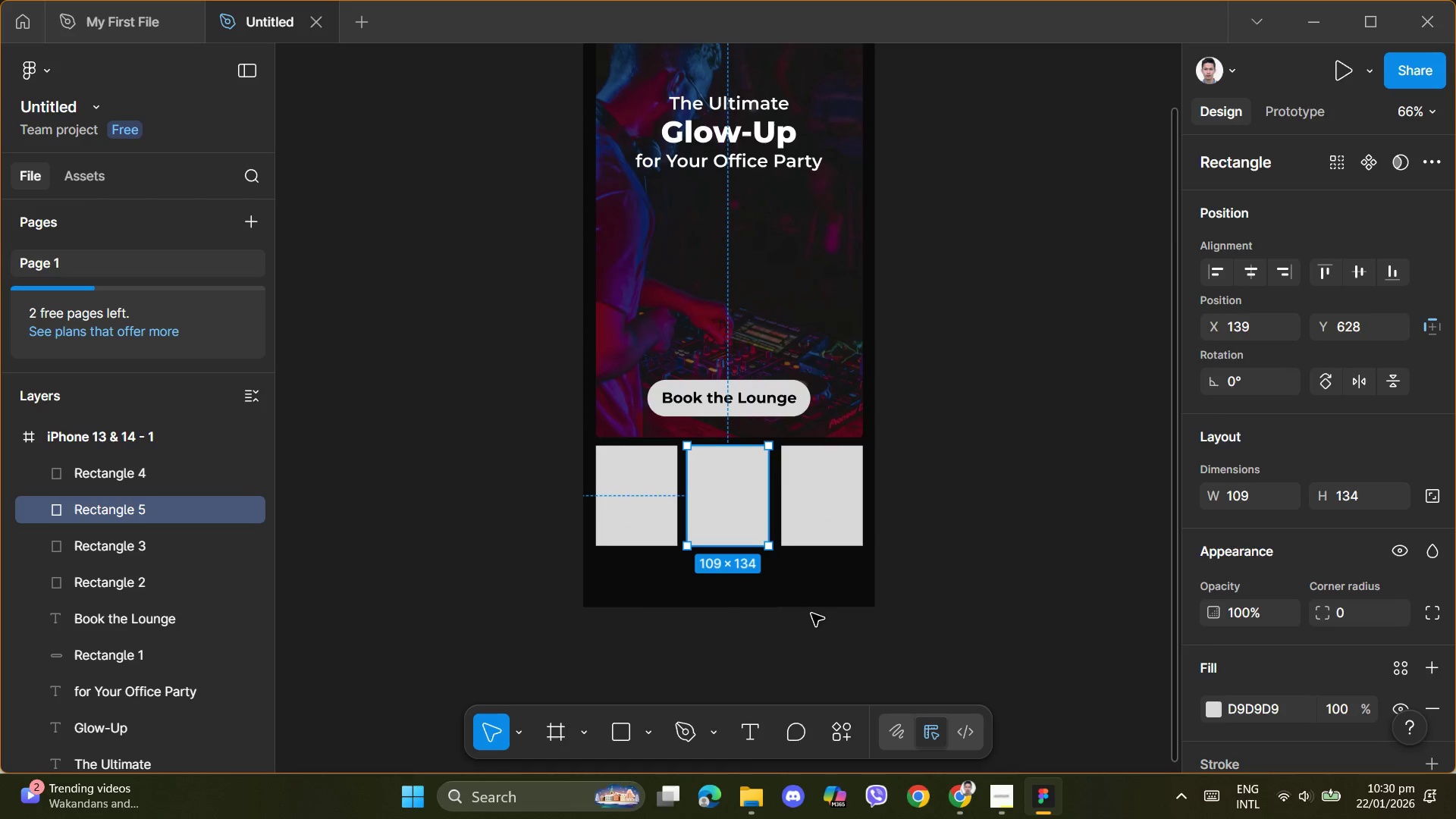 
key(Alt+AltLeft)
 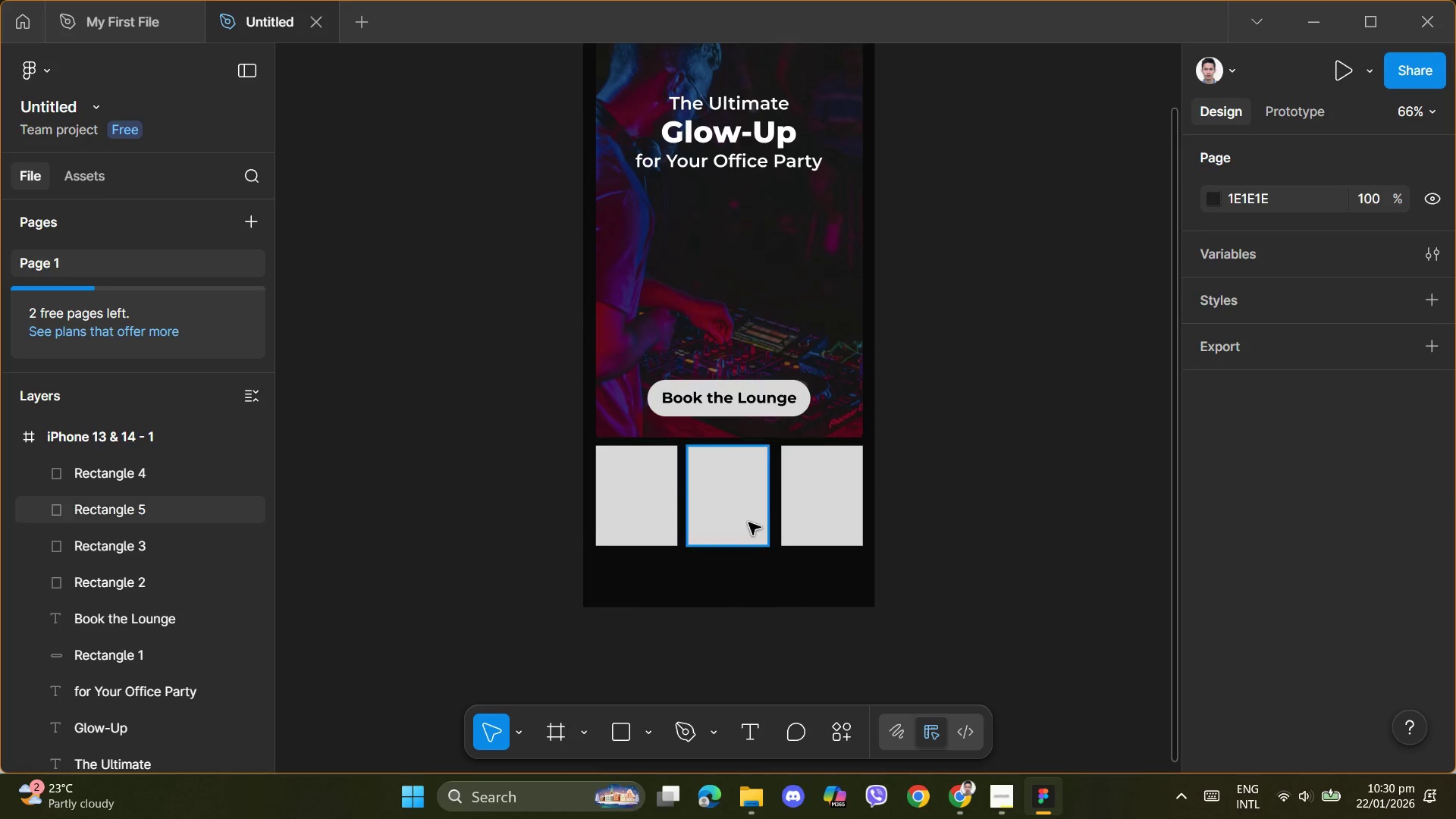 
double_click([747, 516])
 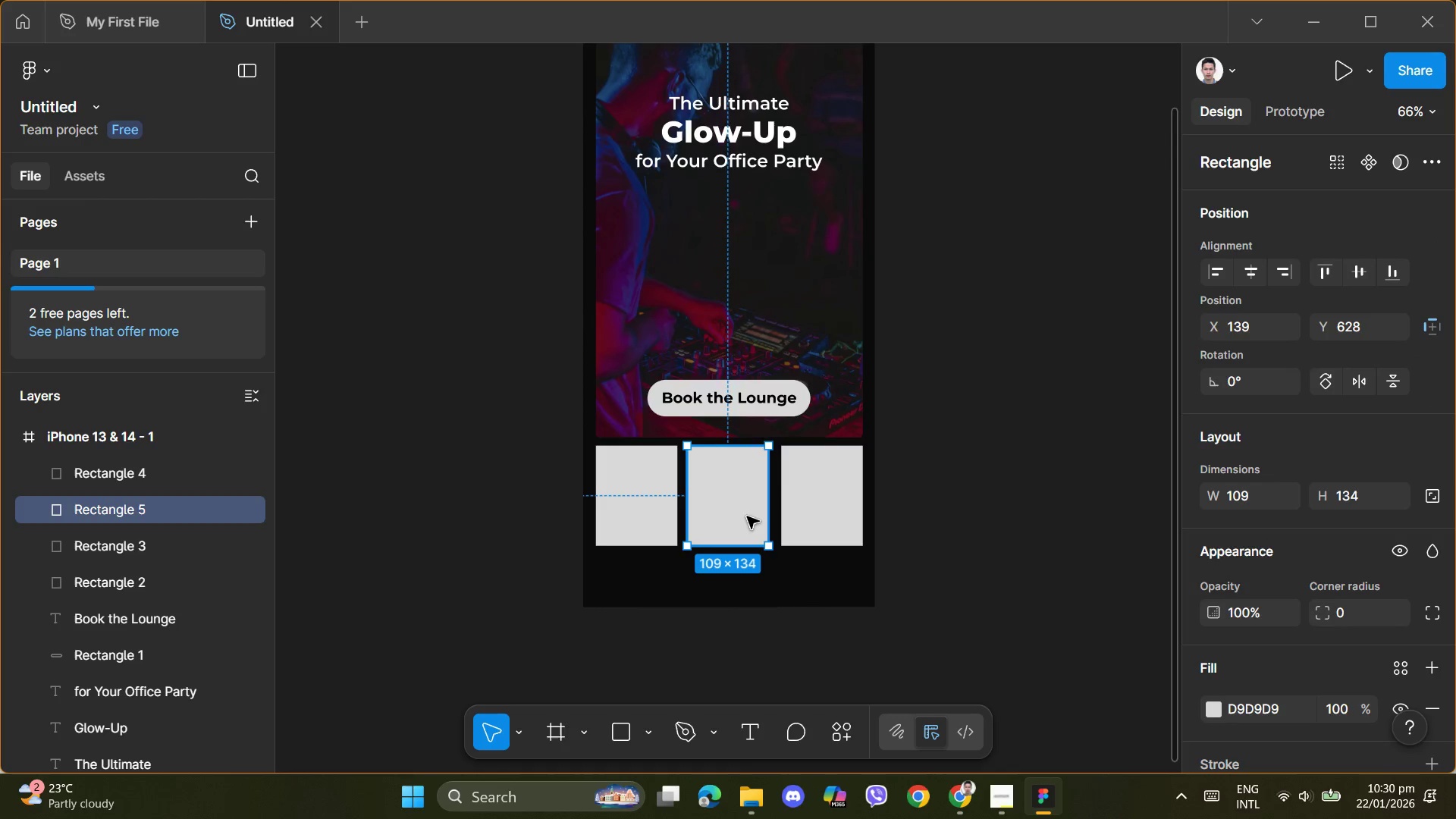 
key(Alt+ArrowRight)
 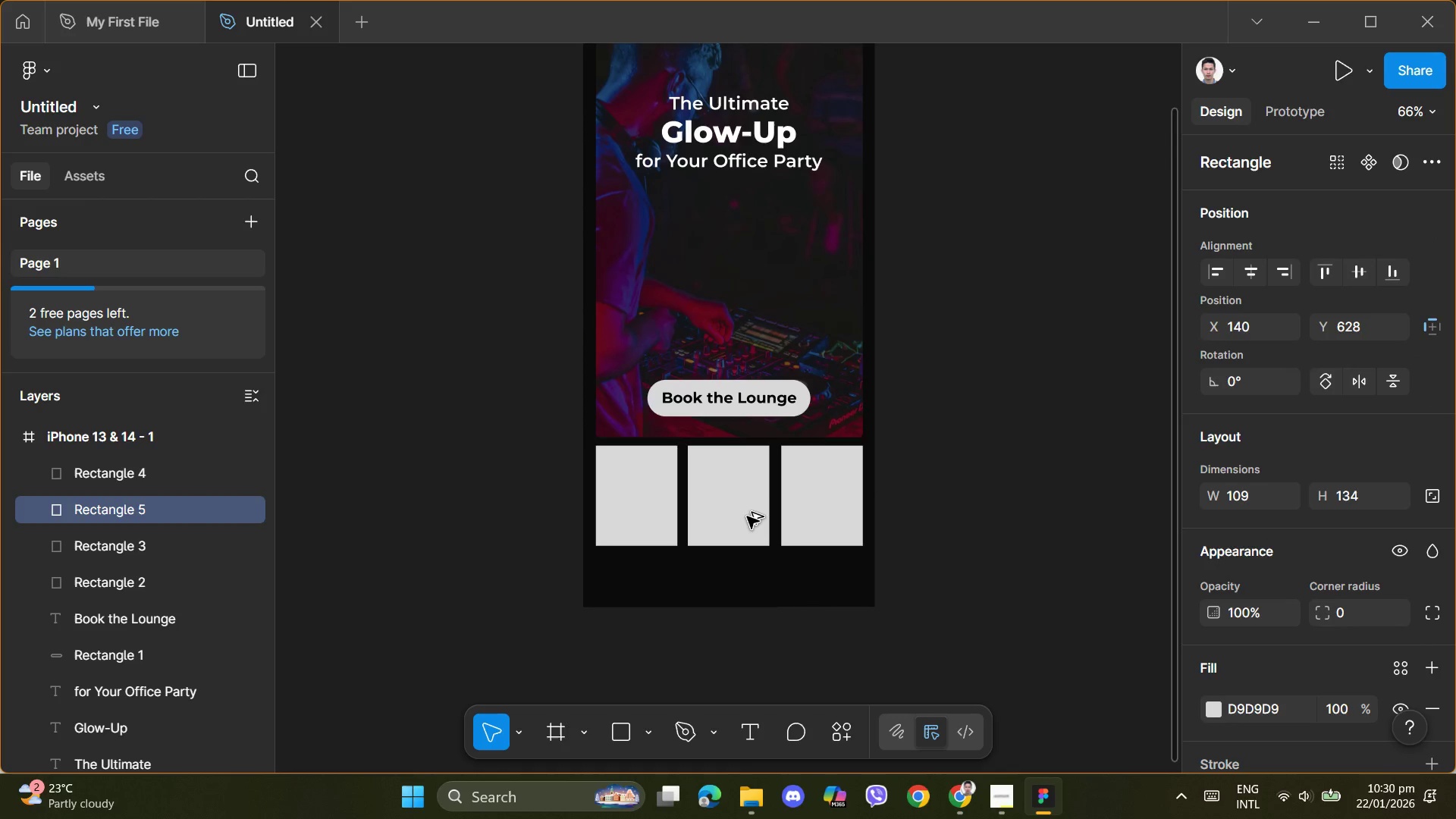 
key(Alt+ArrowRight)
 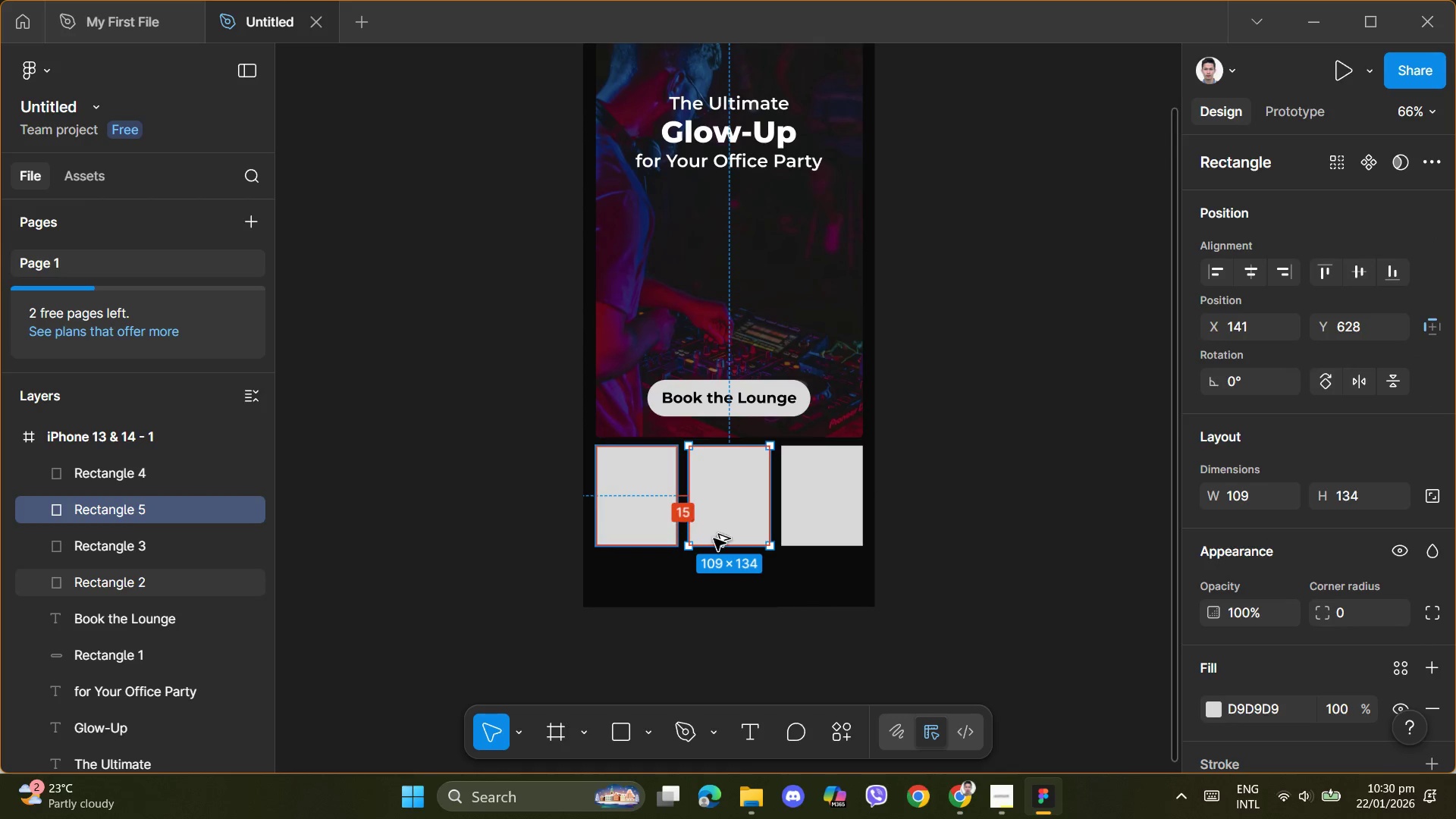 
left_click([731, 598])
 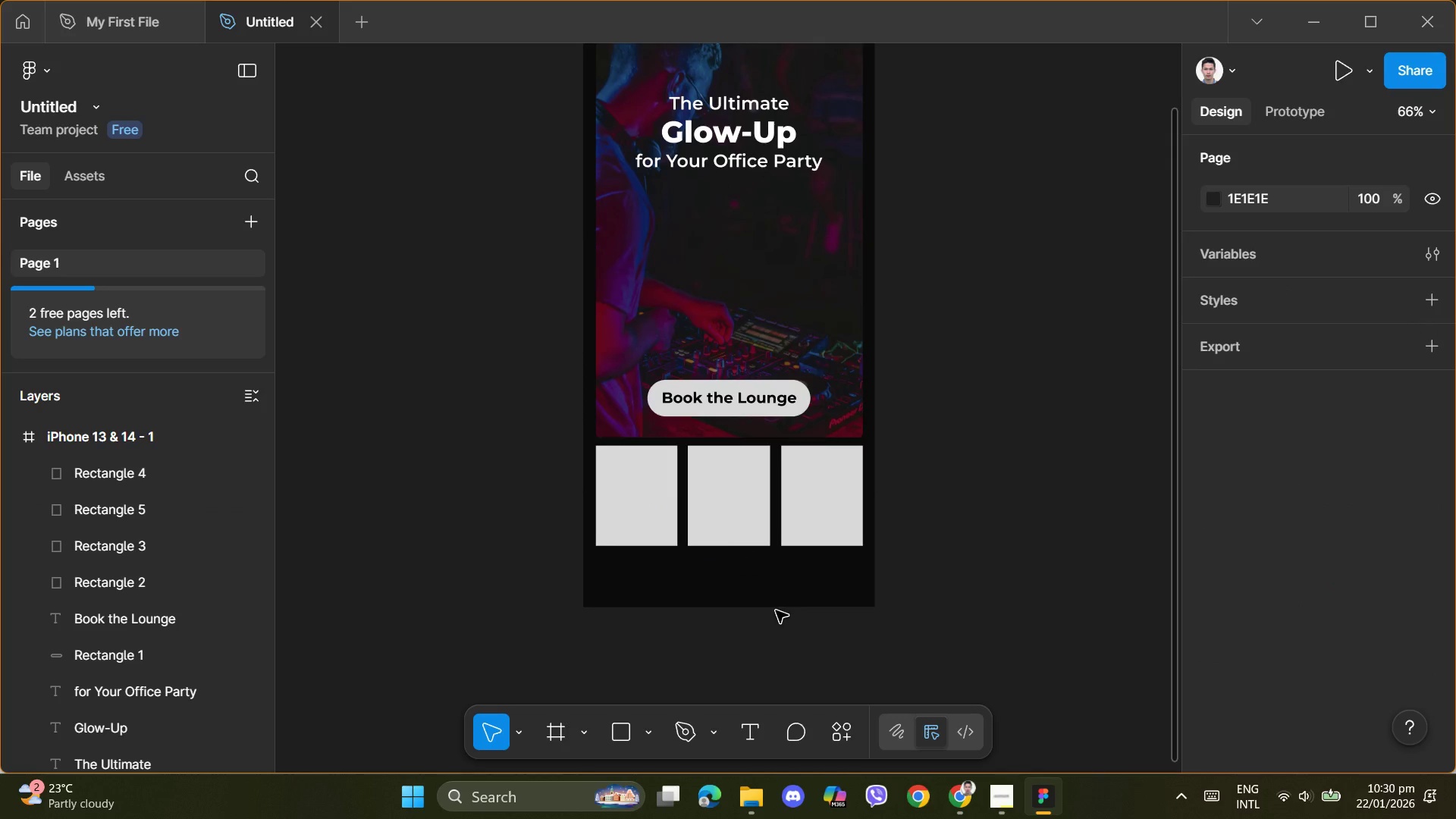 
scroll: coordinate [787, 554], scroll_direction: up, amount: 7.0
 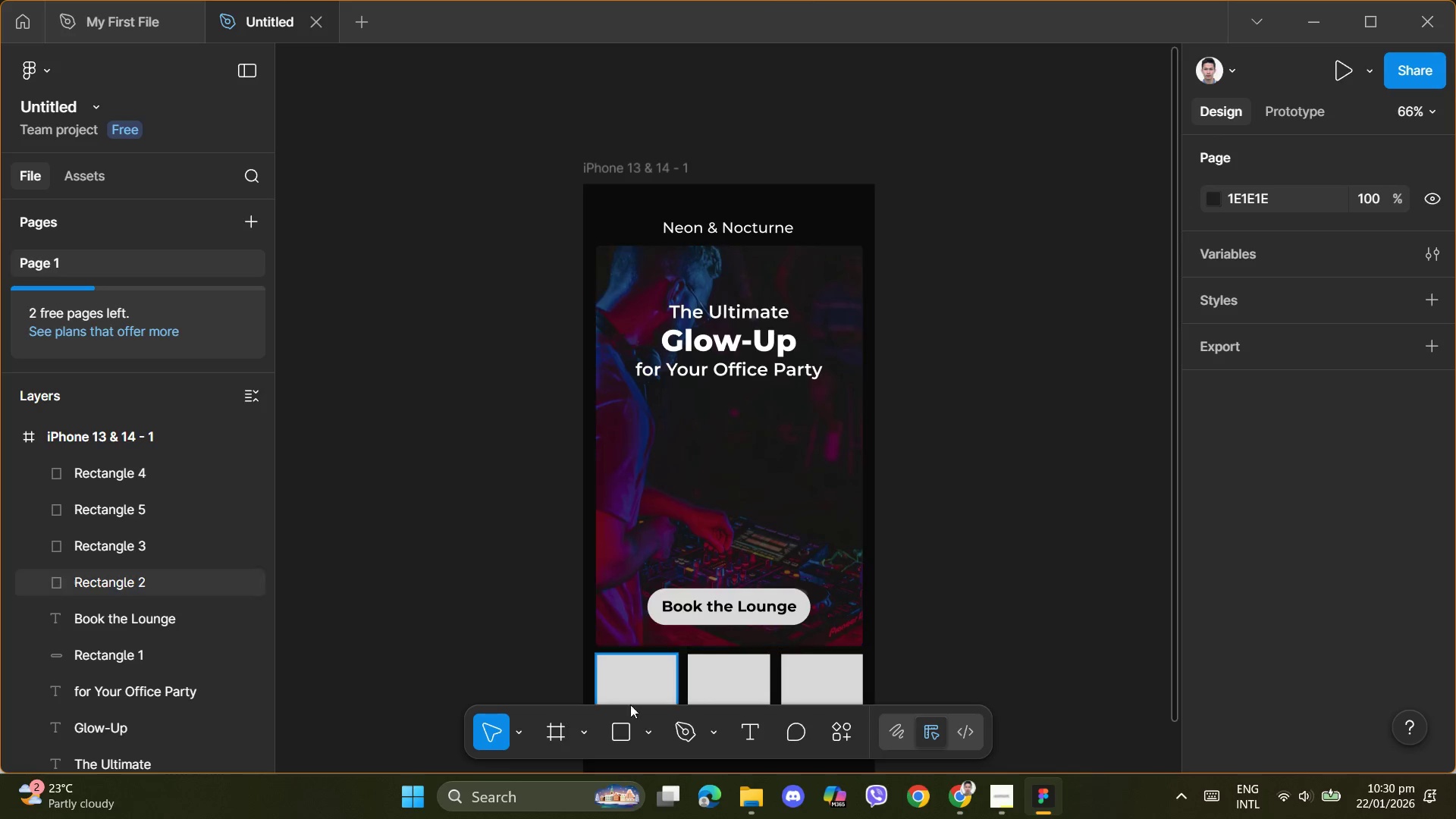 
scroll: coordinate [623, 671], scroll_direction: down, amount: 3.0
 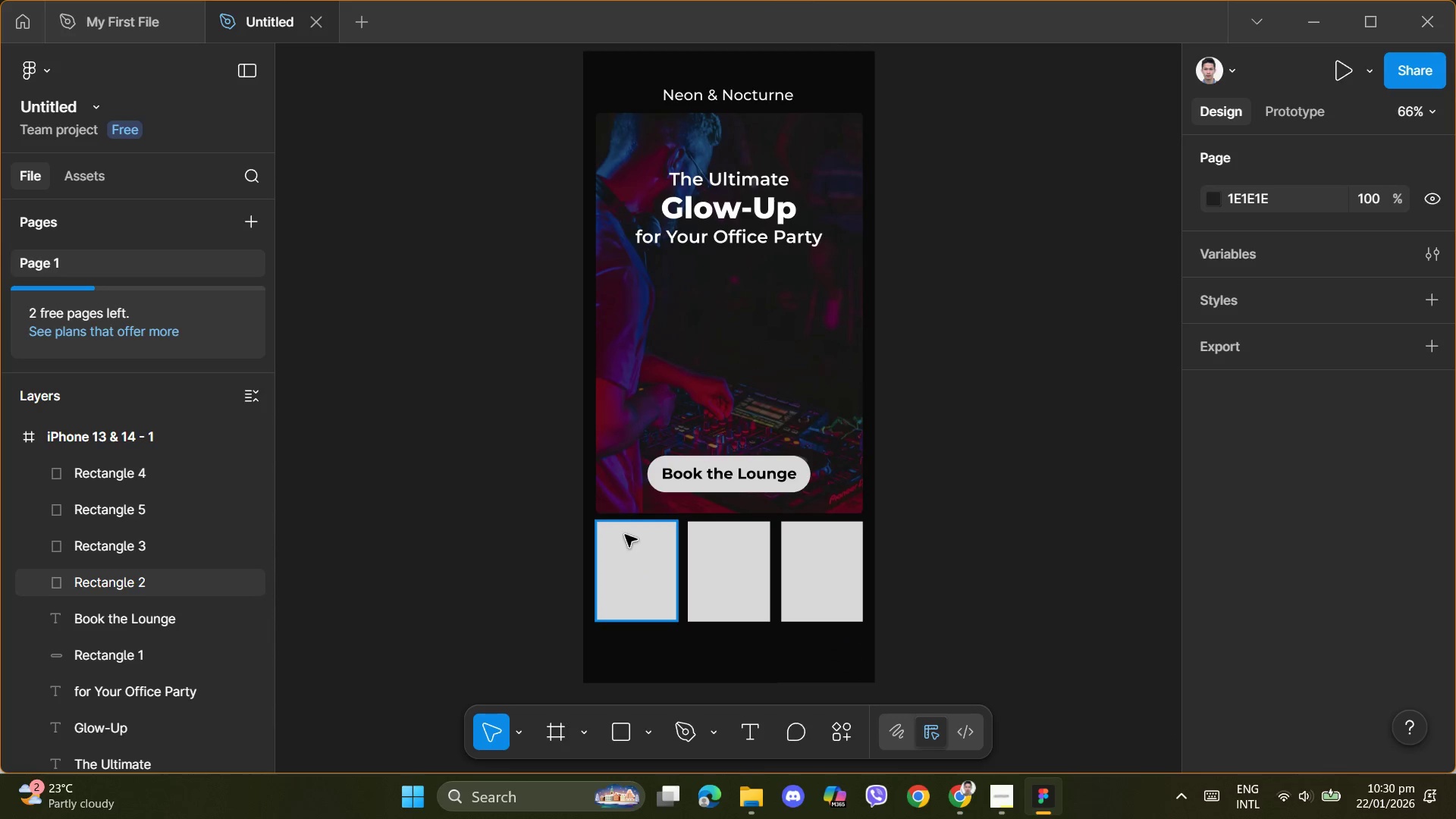 
left_click([625, 535])
 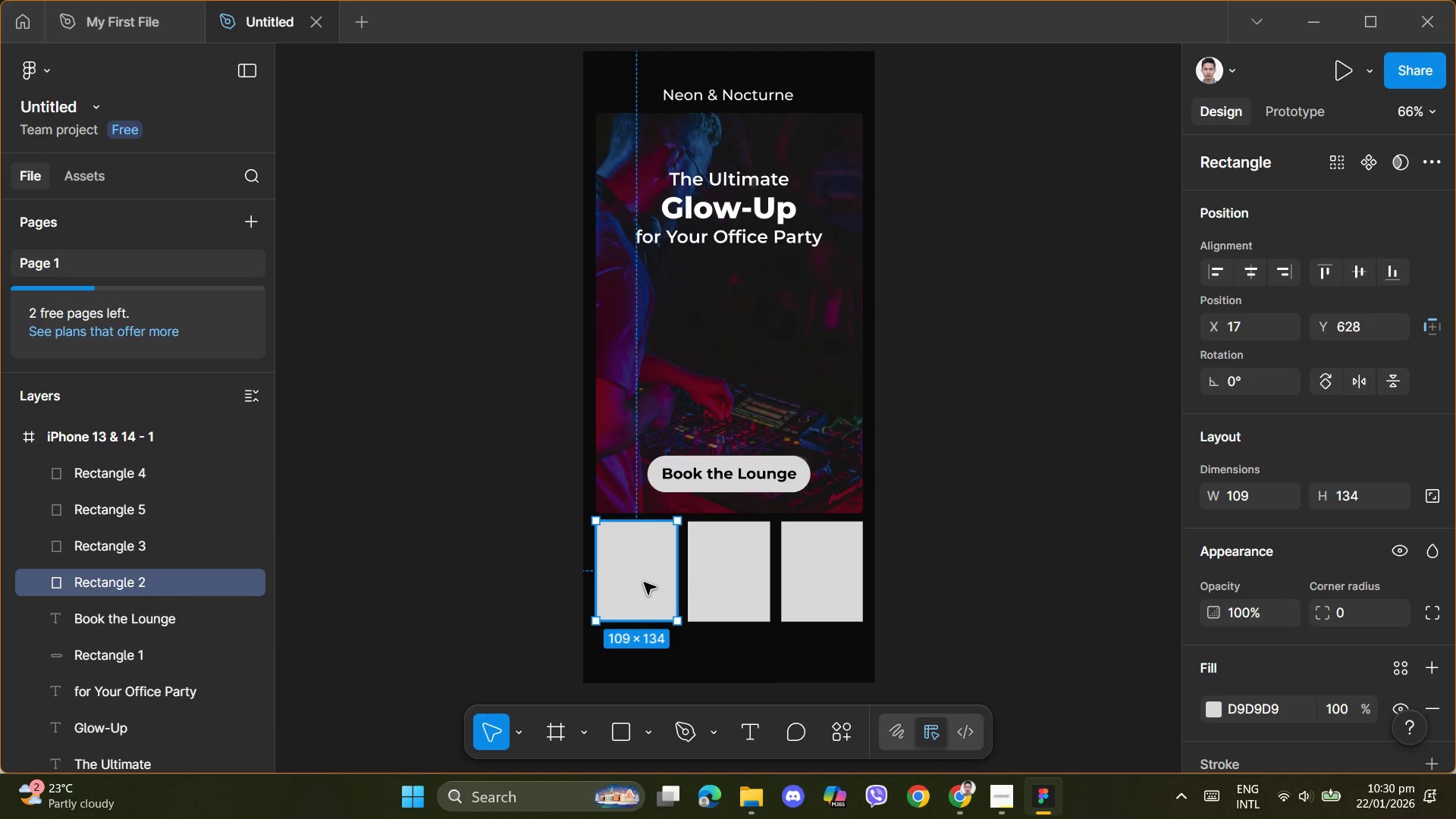 
scroll: coordinate [1264, 584], scroll_direction: down, amount: 4.0
 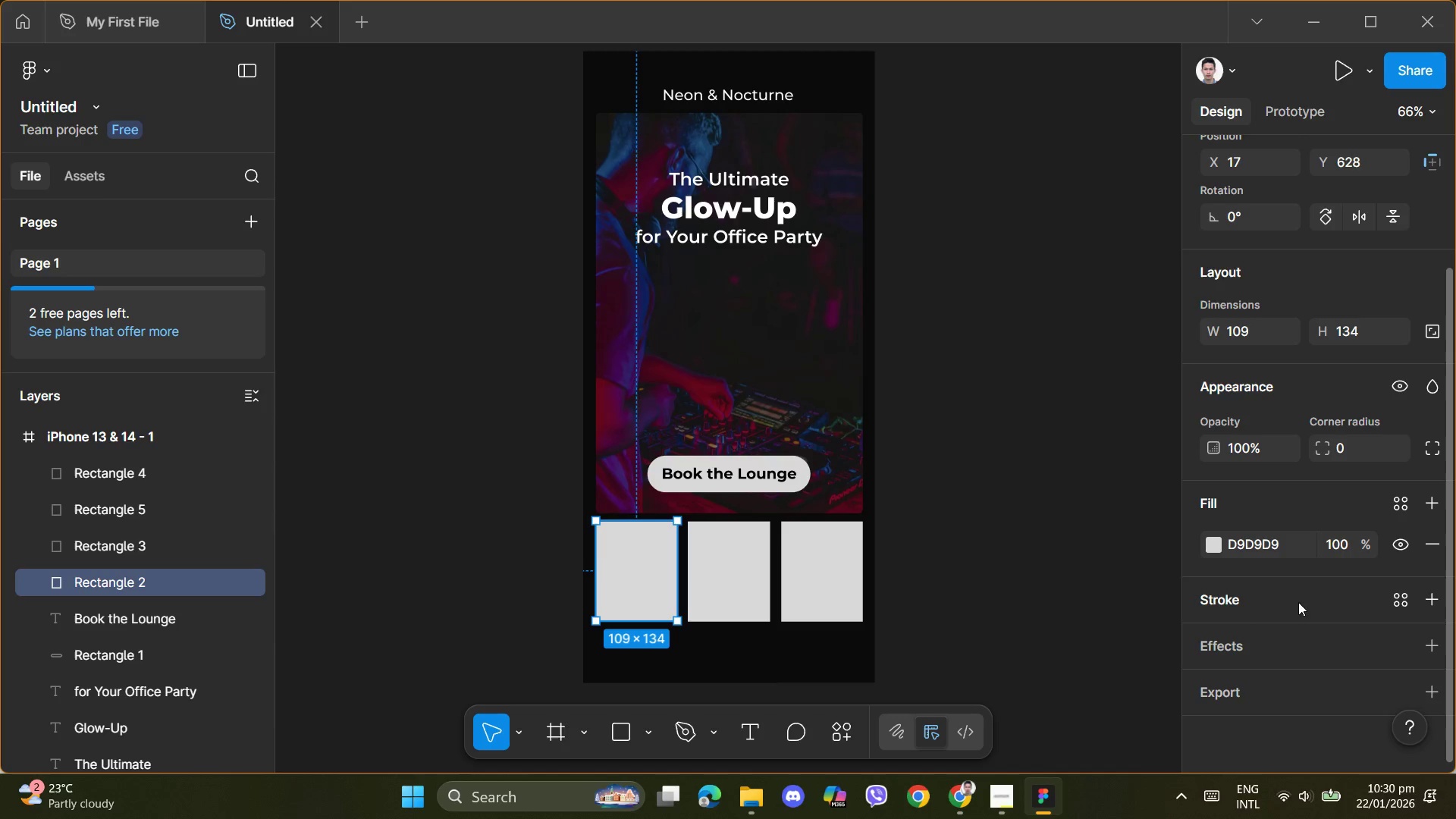 
wait(5.27)
 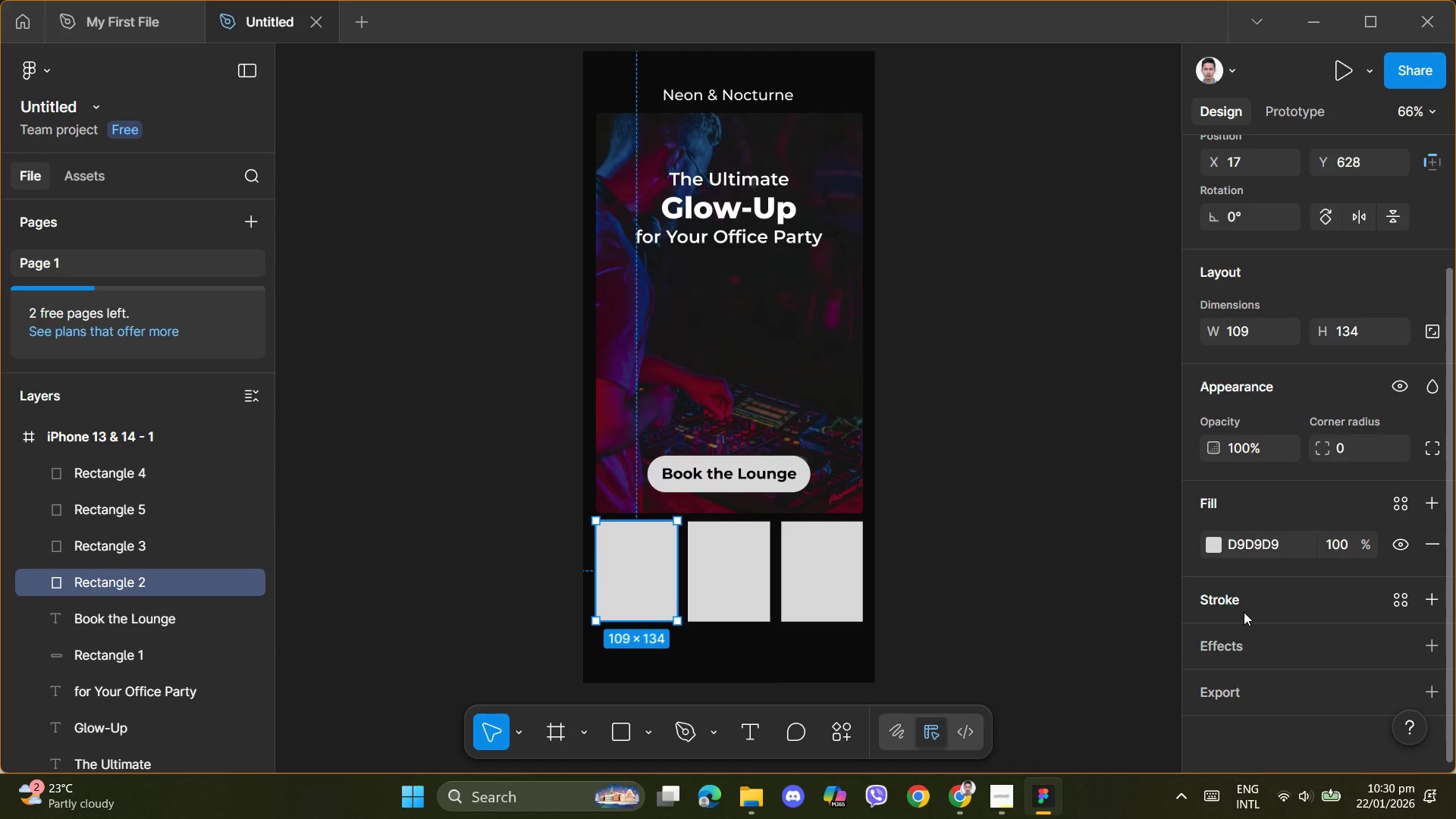 
left_click([1427, 648])
 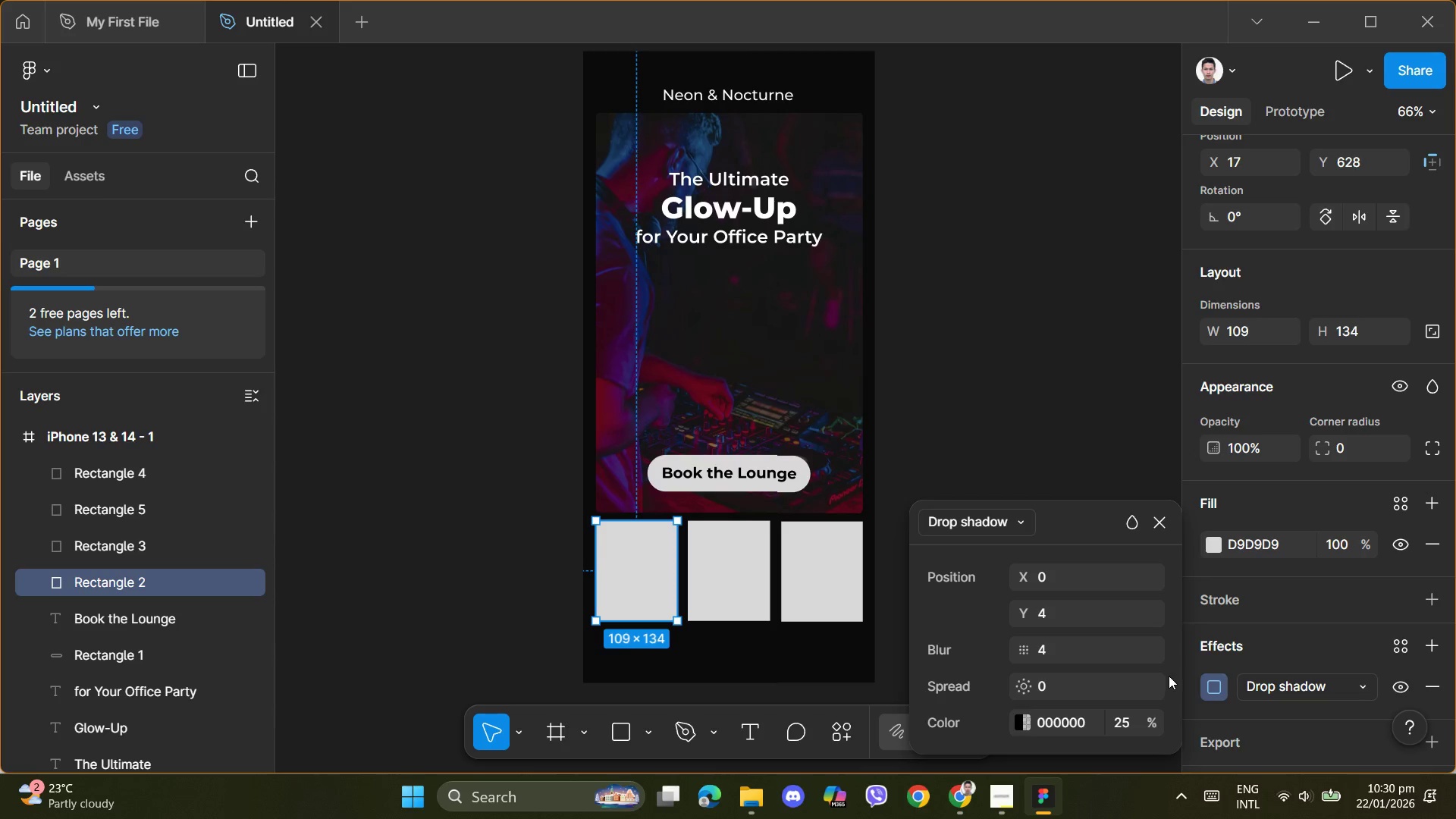 
left_click([1360, 692])
 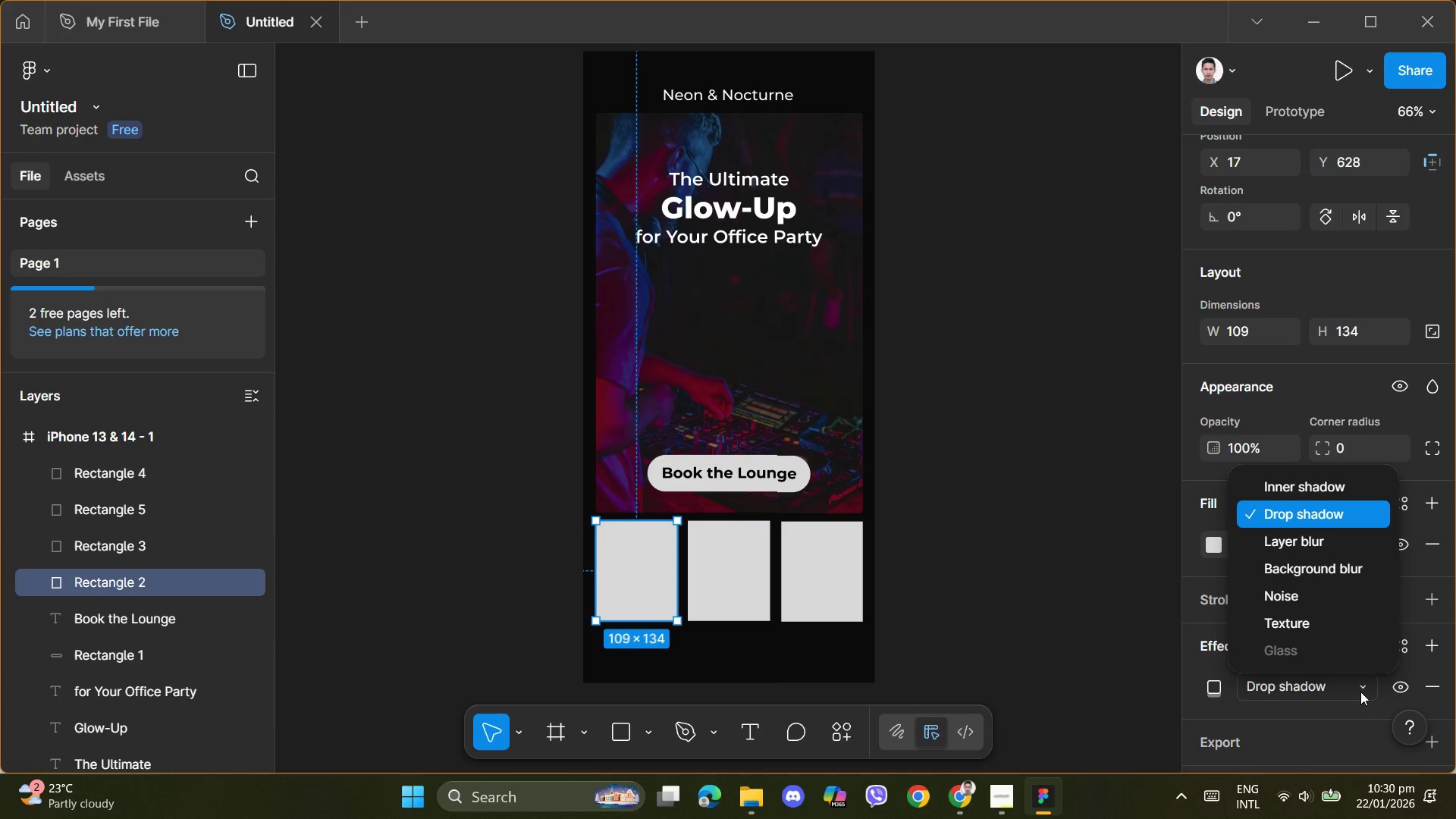 
left_click([1360, 691])
 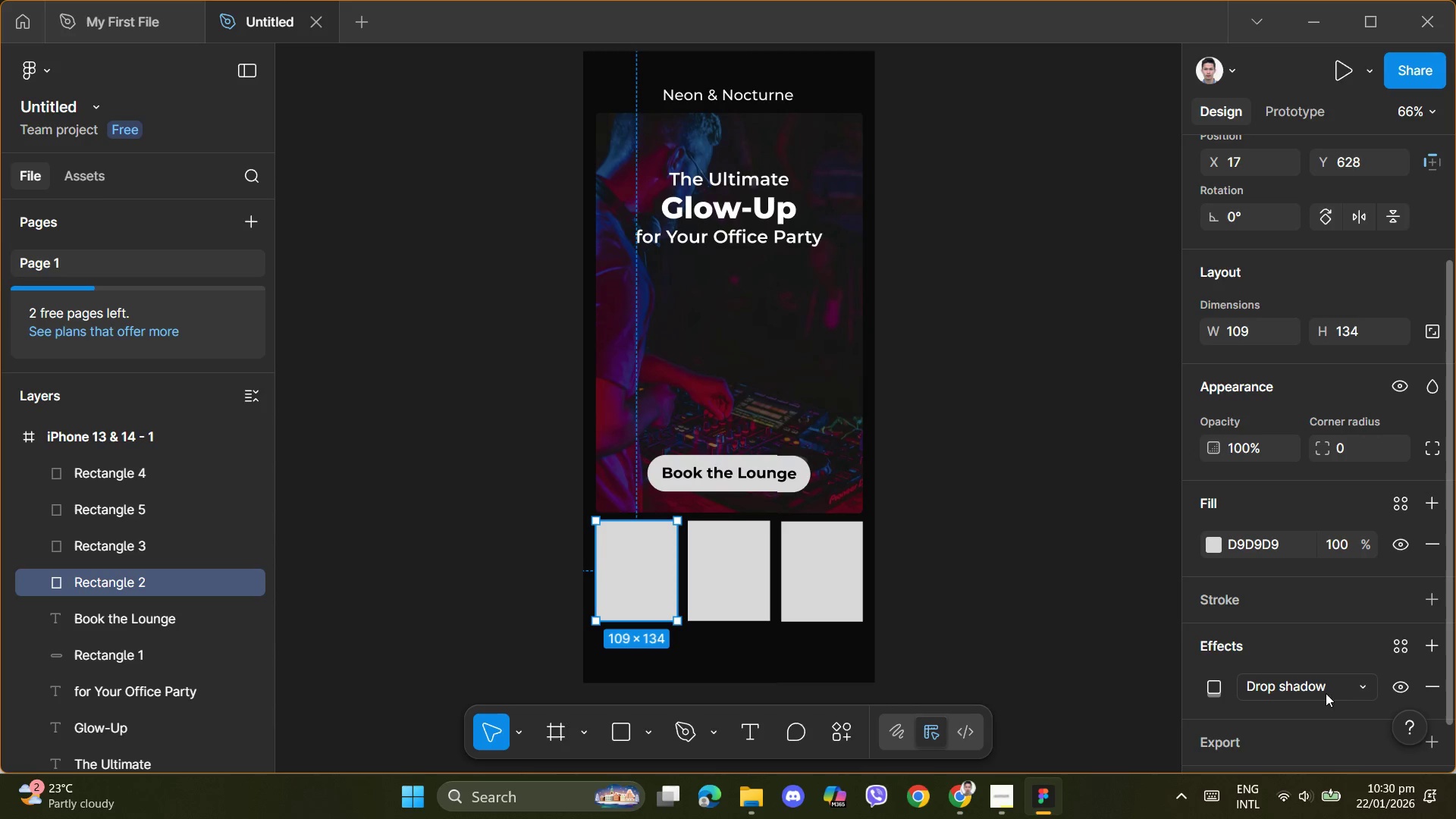 
scroll: coordinate [1285, 698], scroll_direction: down, amount: 1.0
 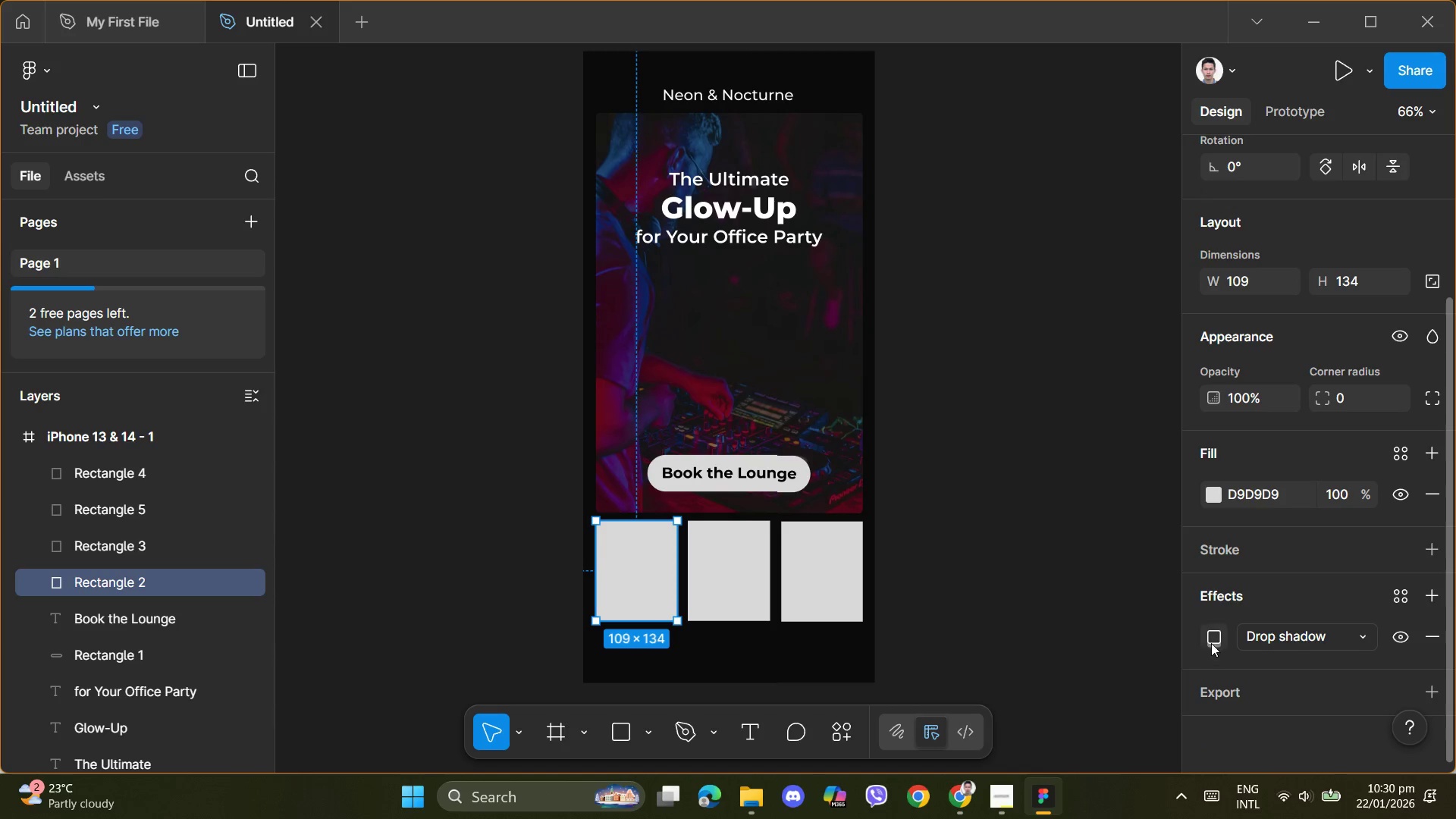 
left_click([1212, 641])
 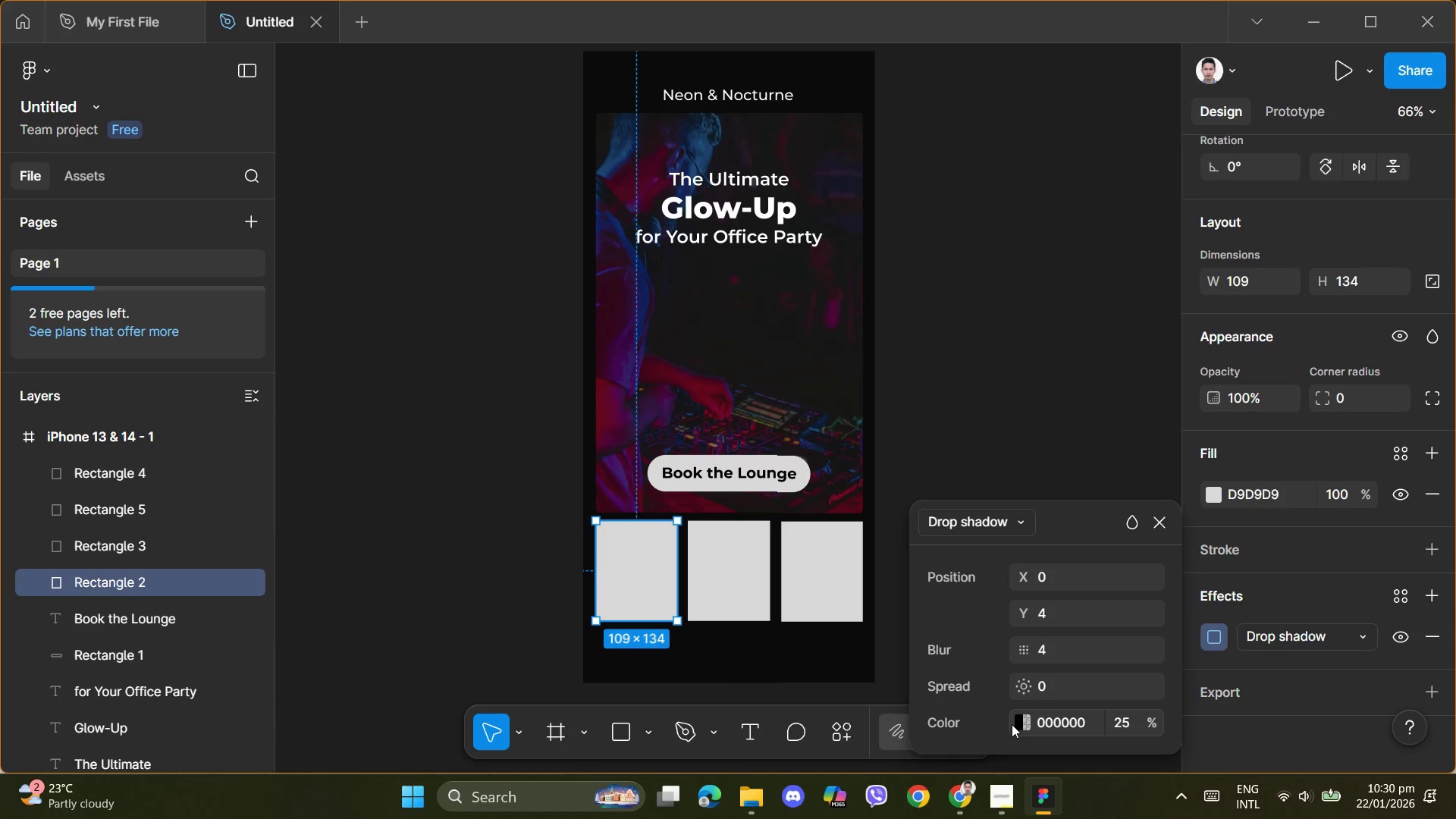 
left_click([1023, 724])
 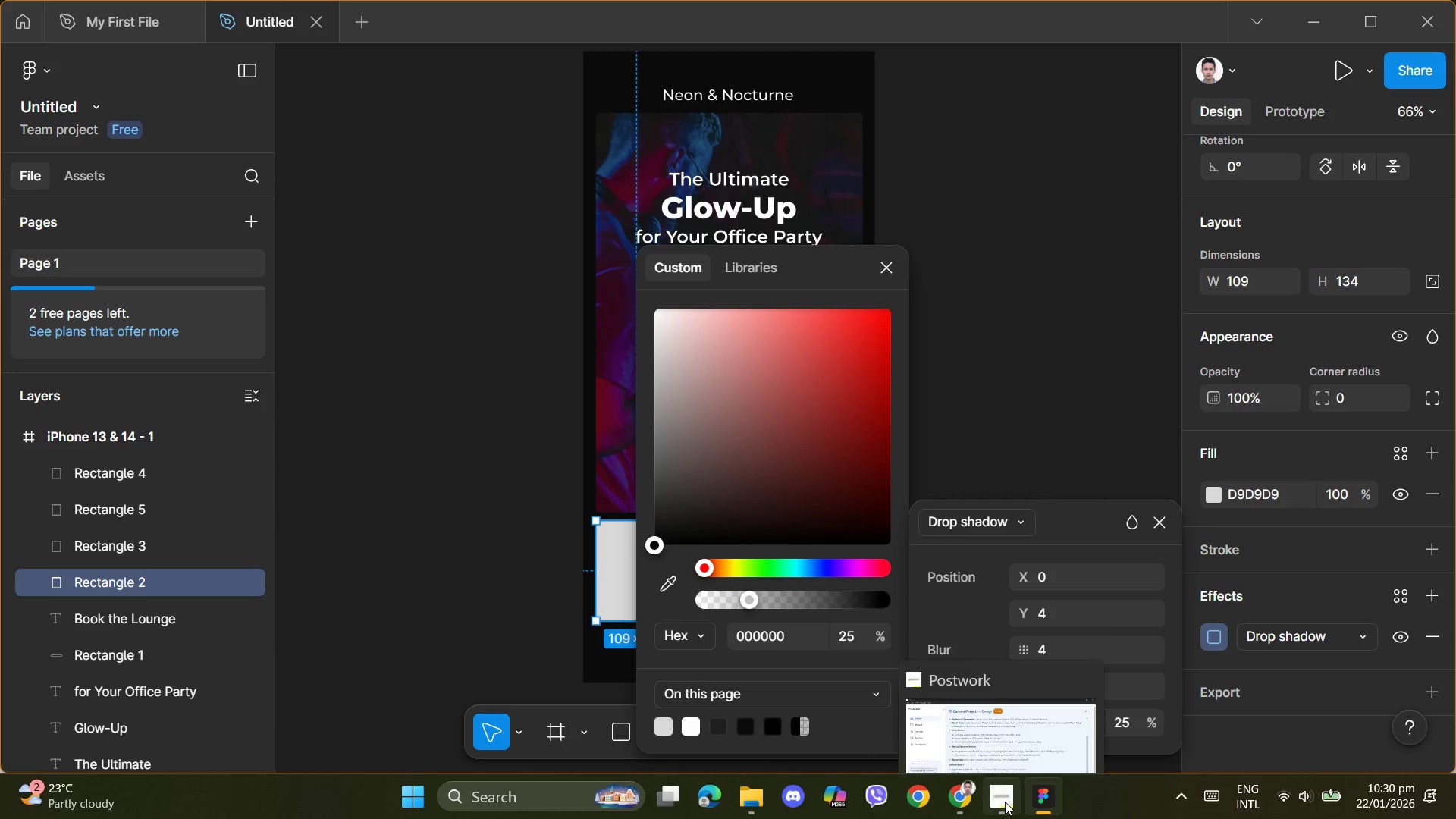 
left_click([1004, 802])